 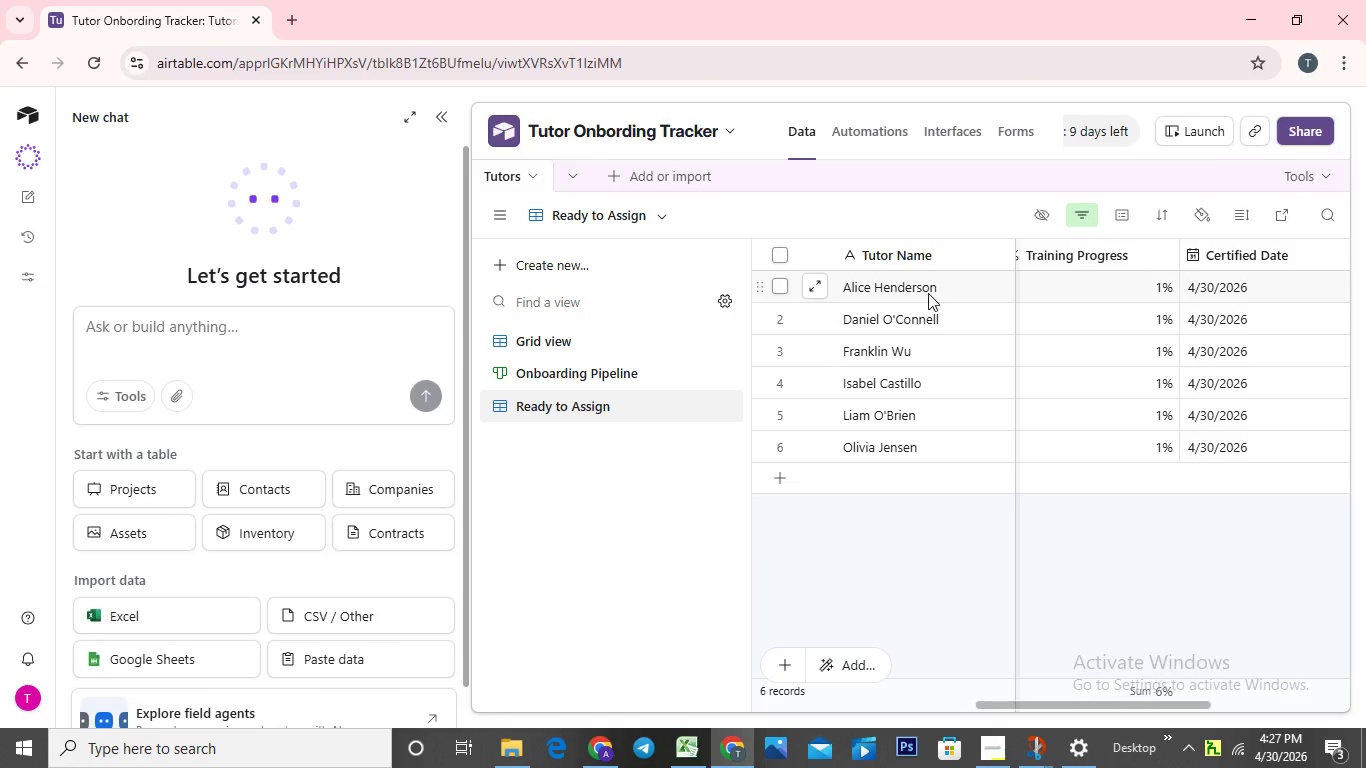 
scroll: coordinate [928, 292], scroll_direction: up, amount: 1.0
 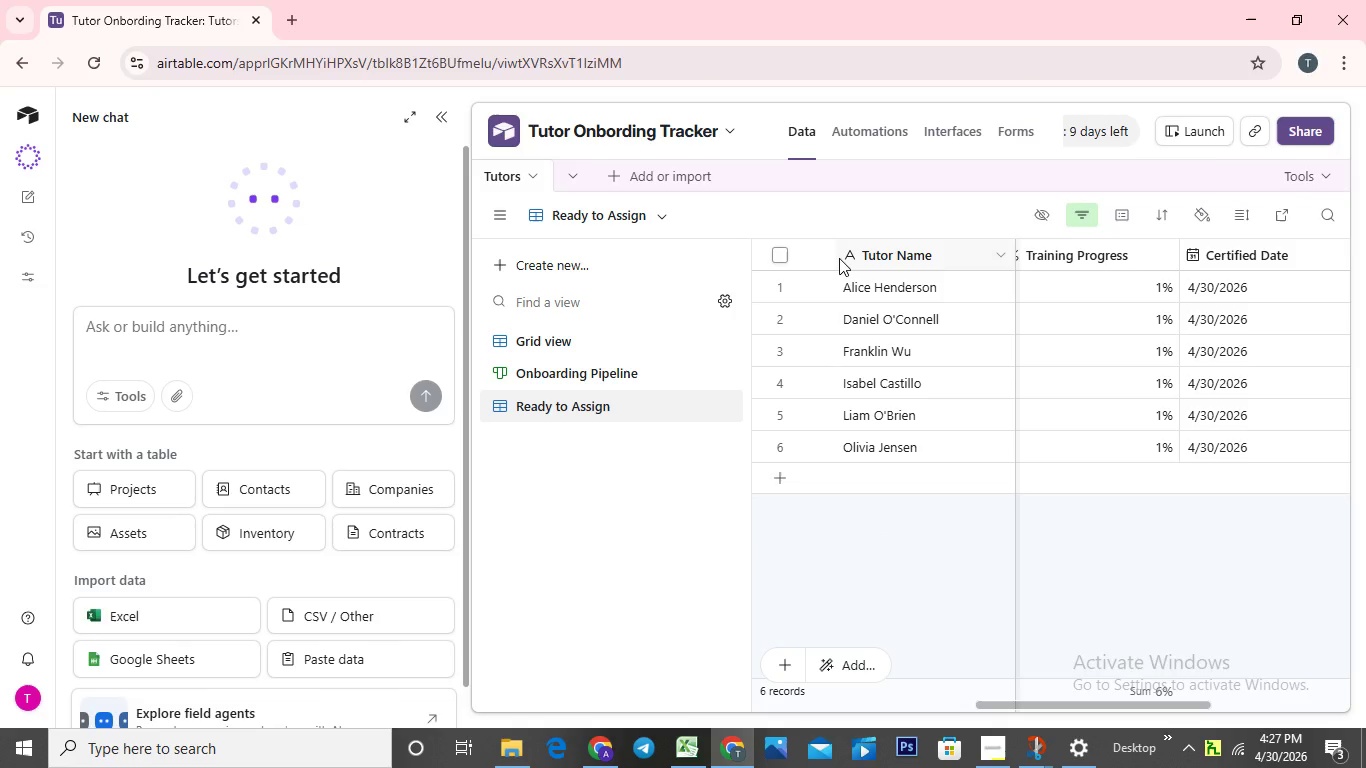 
left_click([839, 258])
 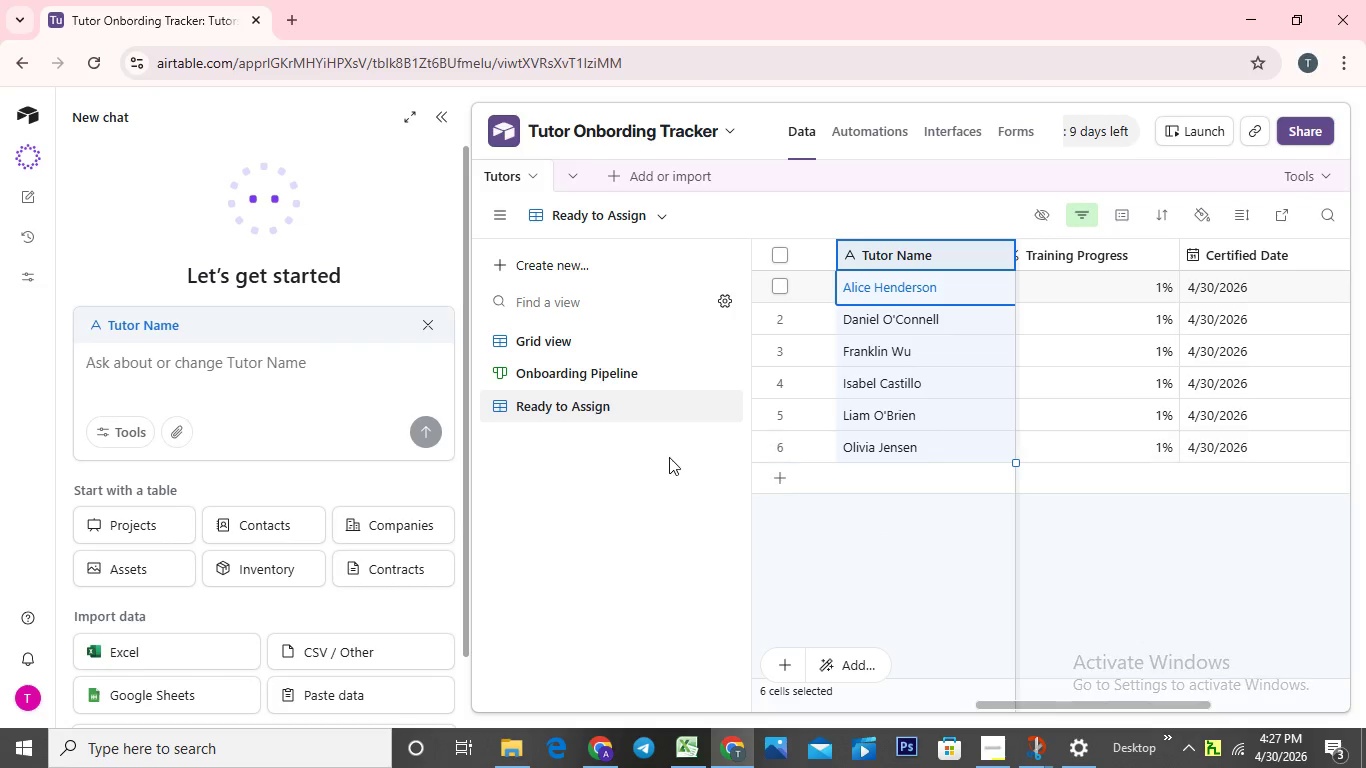 
left_click([603, 457])
 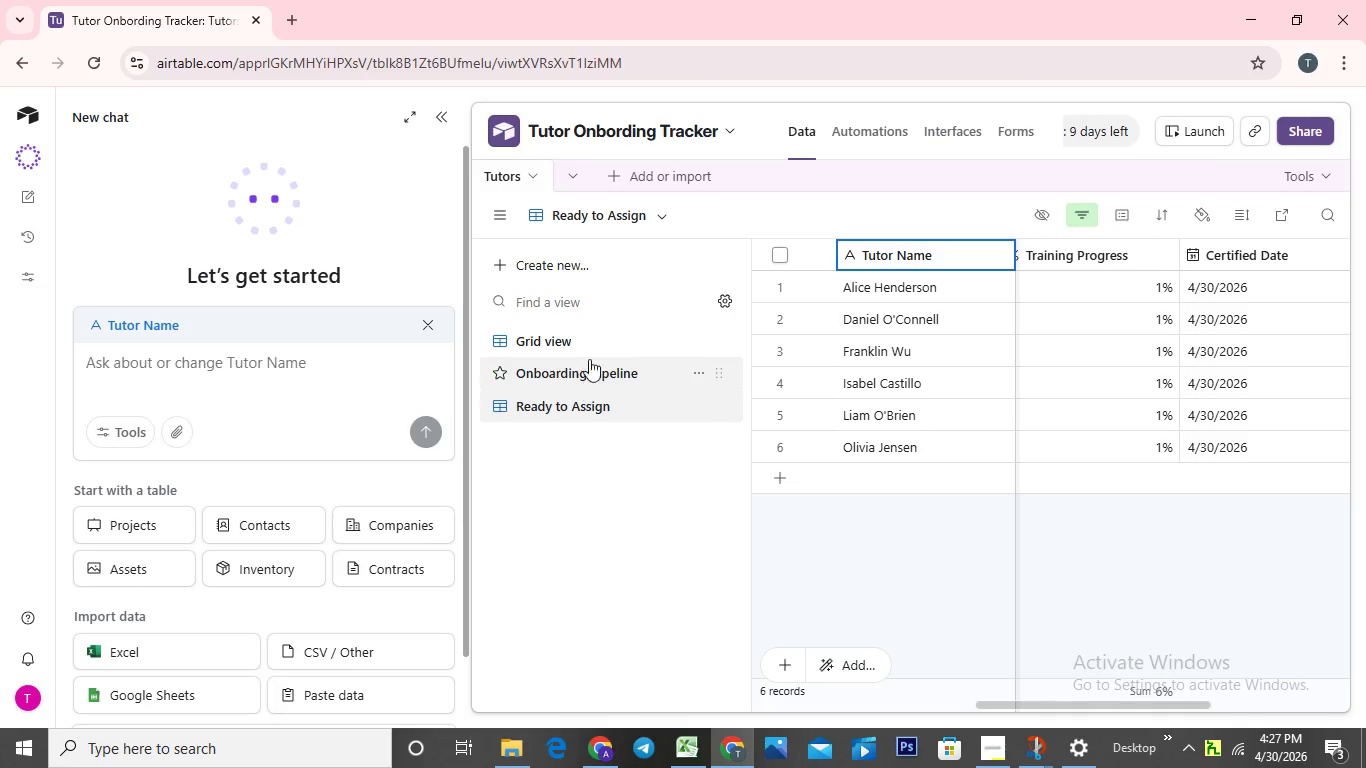 
left_click([591, 350])
 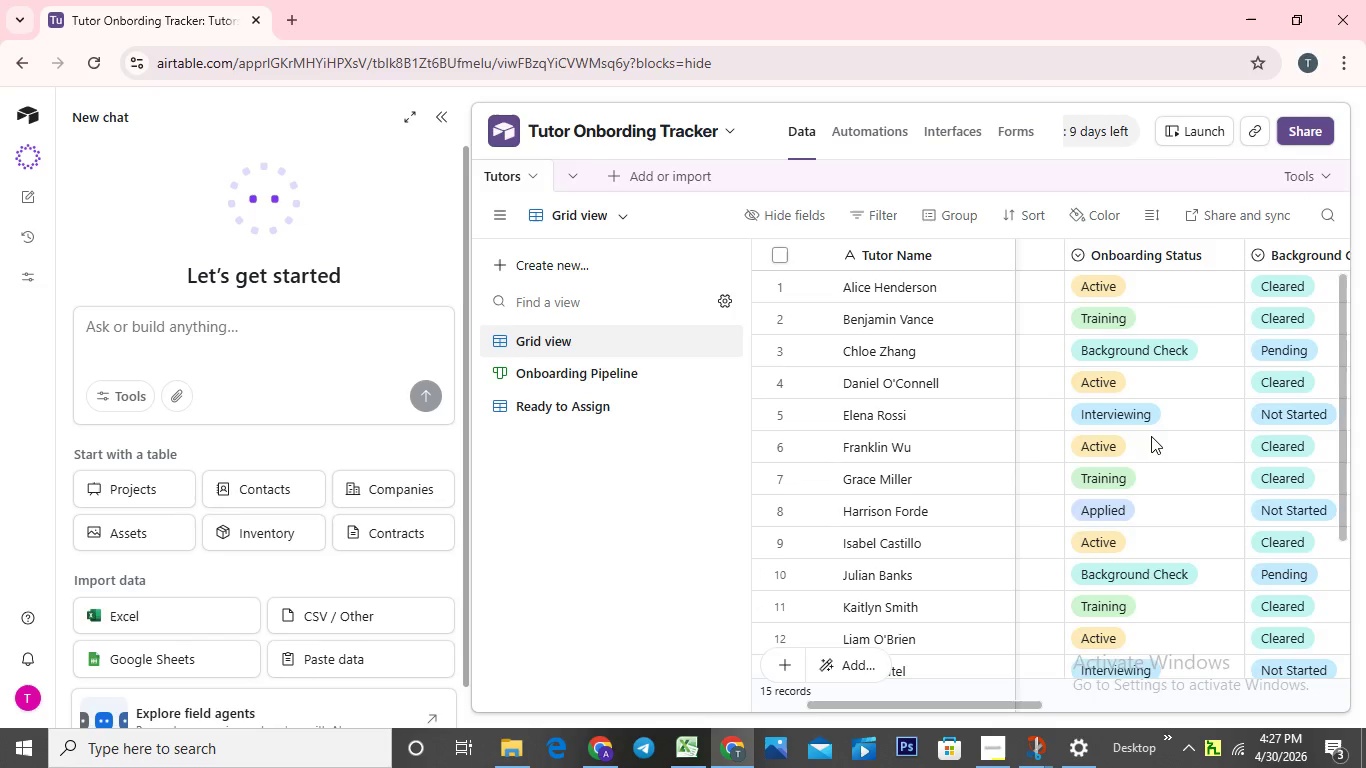 
wait(7.61)
 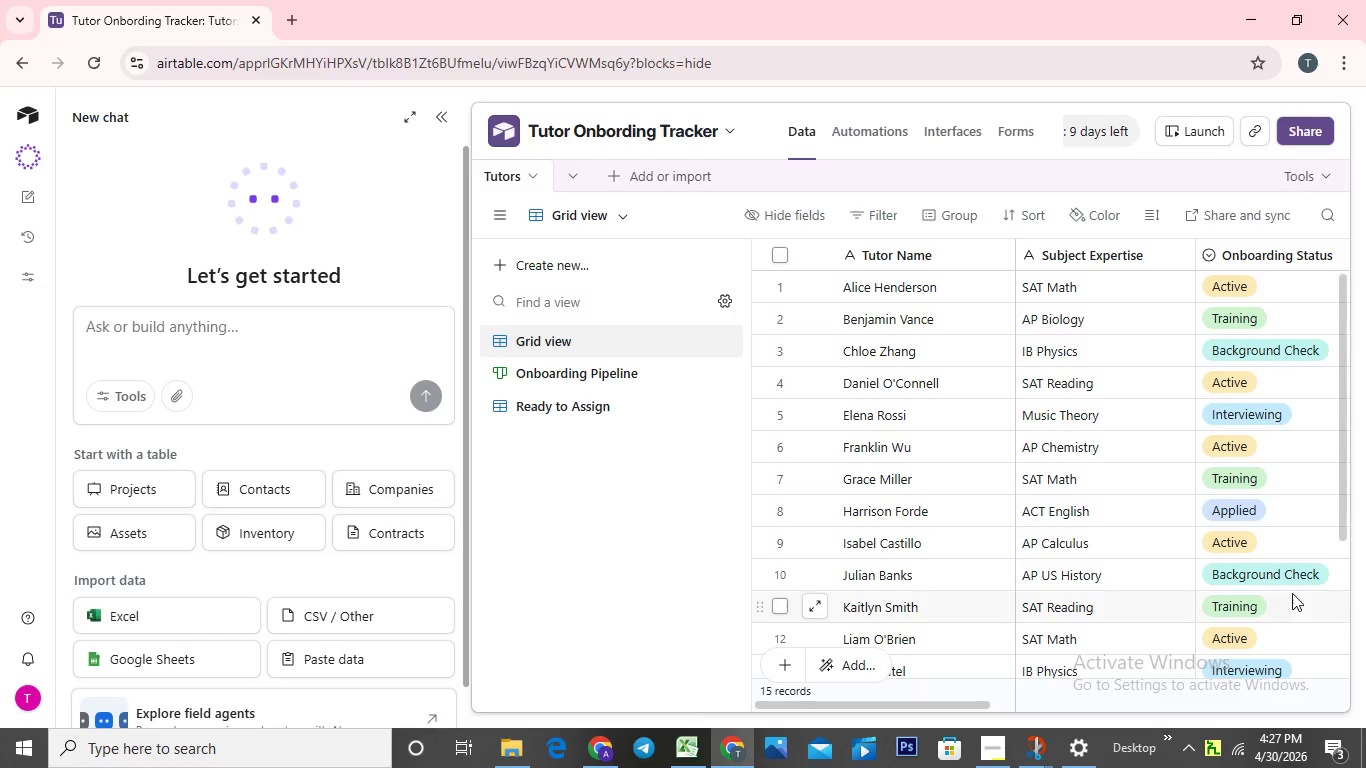 
scroll: coordinate [856, 532], scroll_direction: down, amount: 3.0
 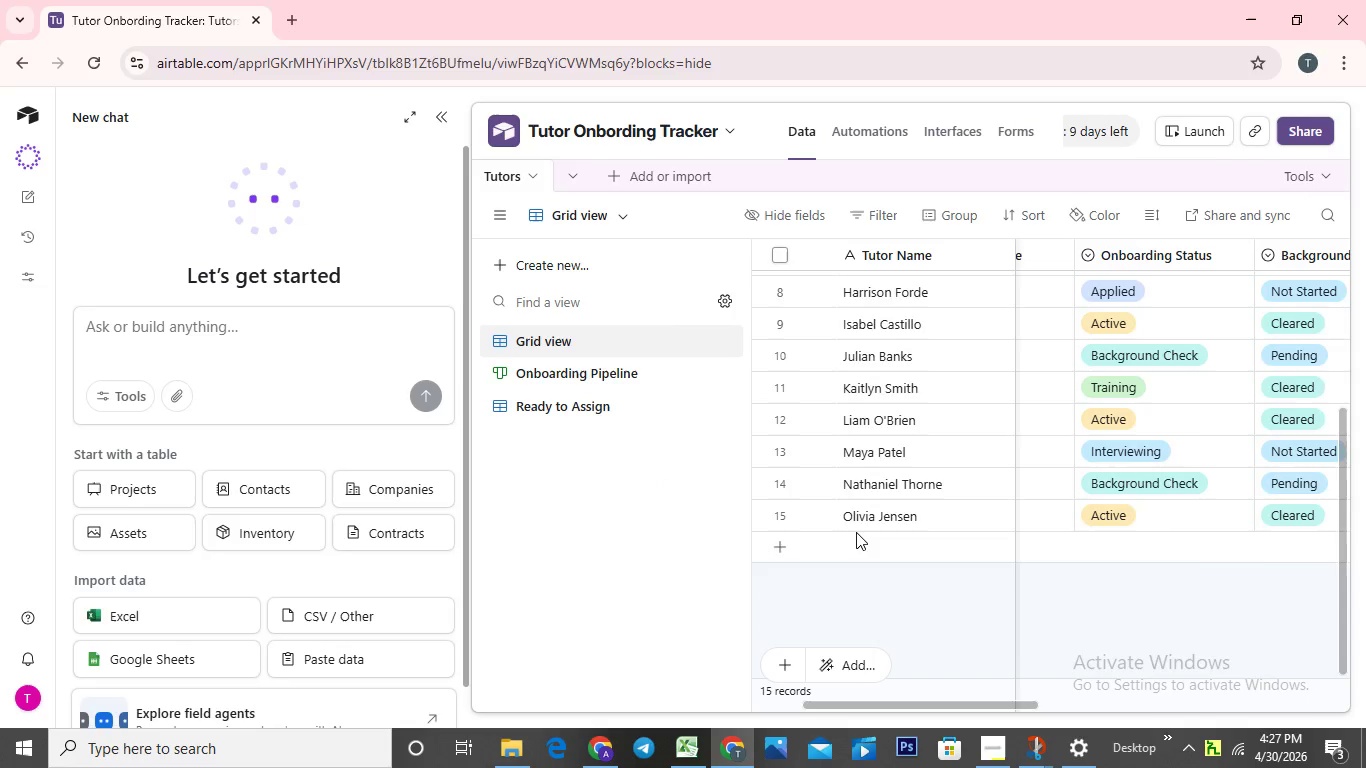 
scroll: coordinate [856, 532], scroll_direction: up, amount: 3.0
 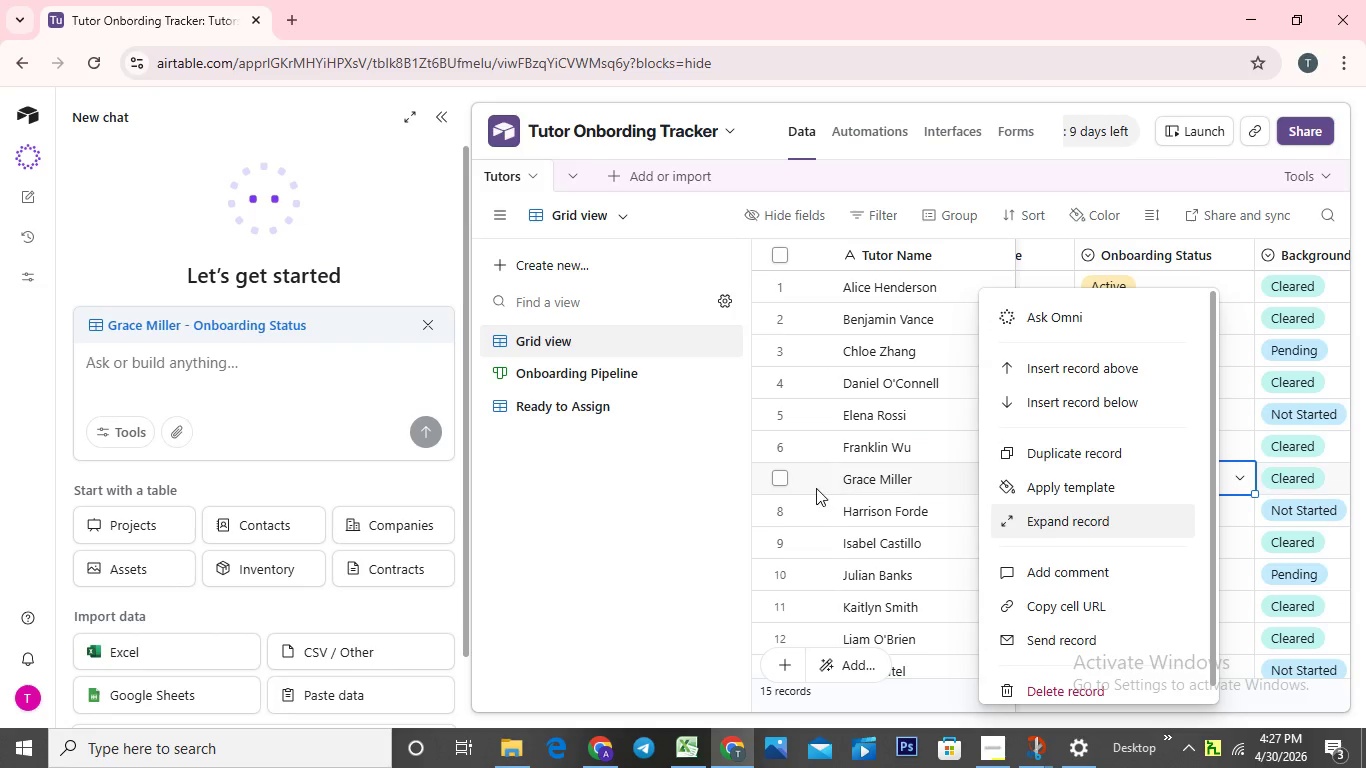 
left_click([560, 520])
 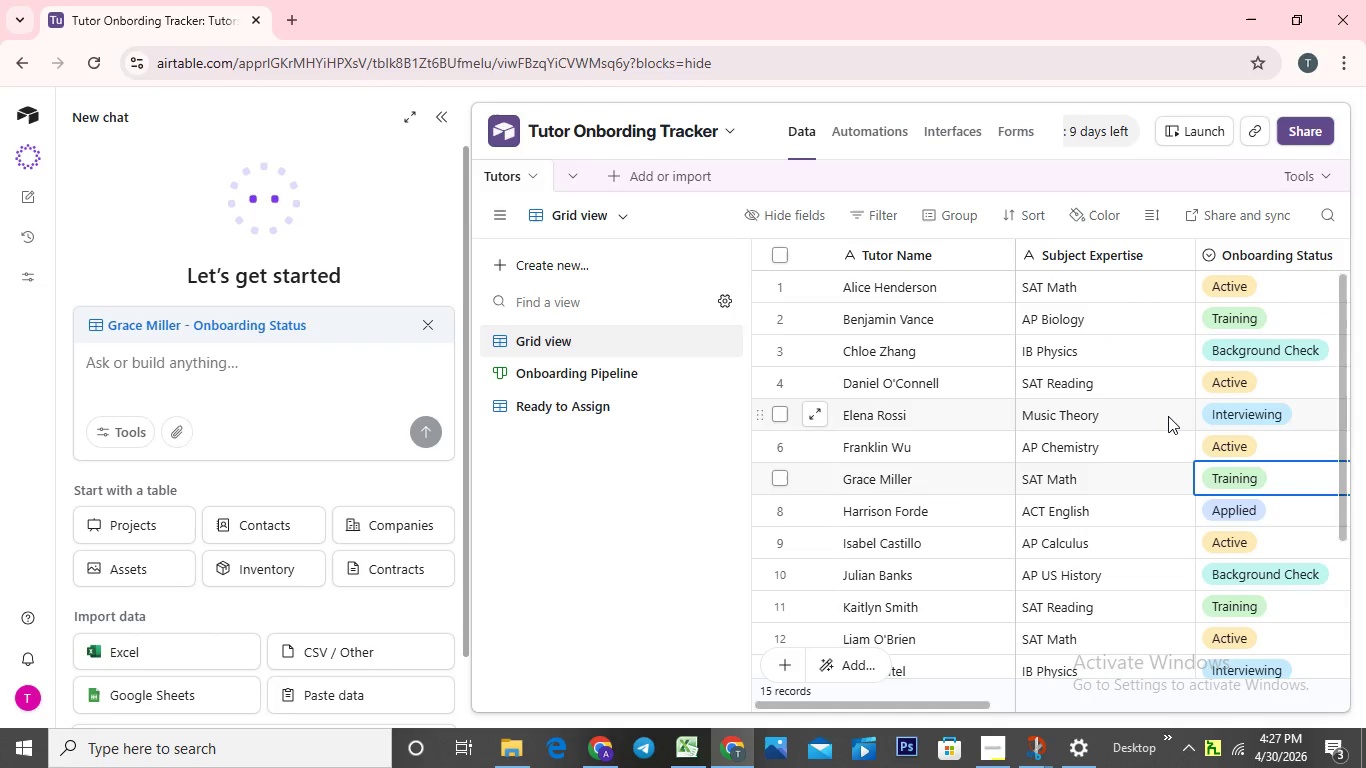 
scroll: coordinate [1153, 422], scroll_direction: none, amount: 0.0
 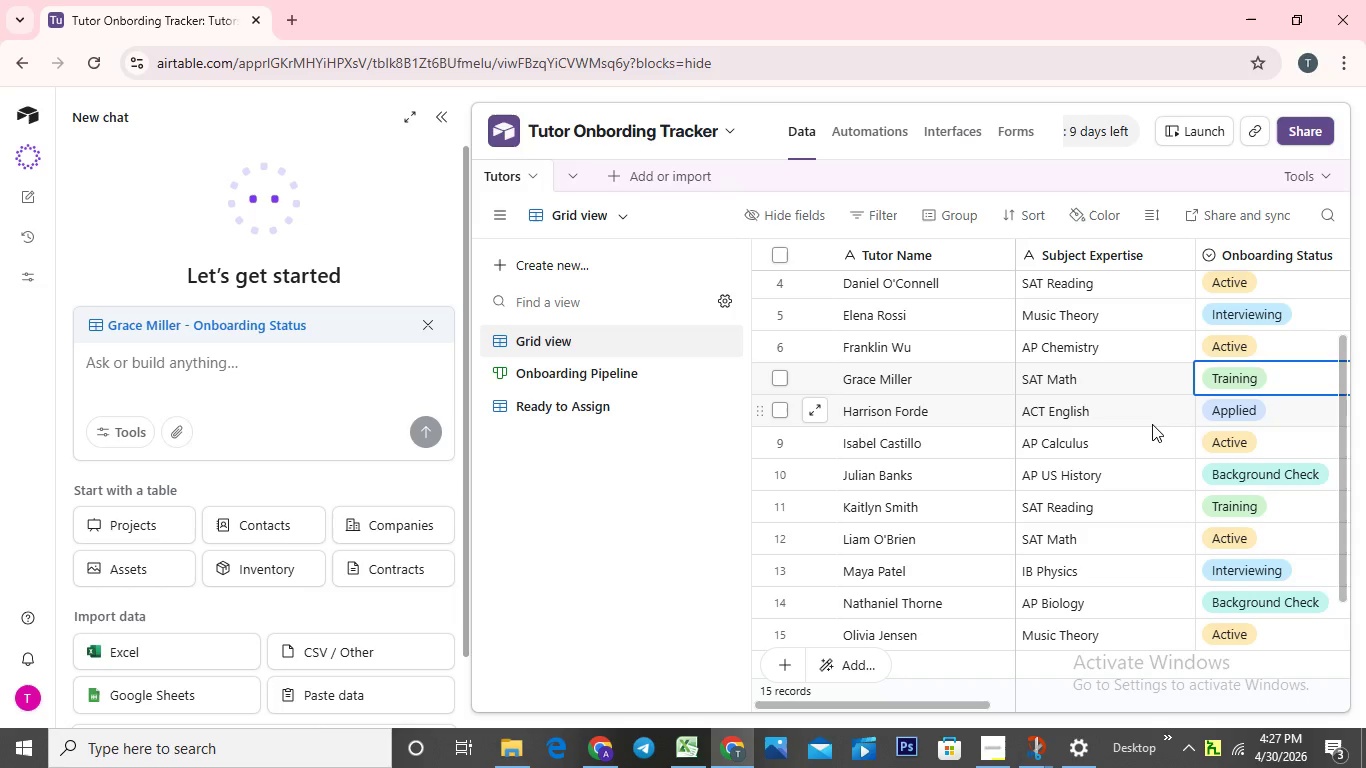 
scroll: coordinate [1152, 424], scroll_direction: up, amount: 2.0
 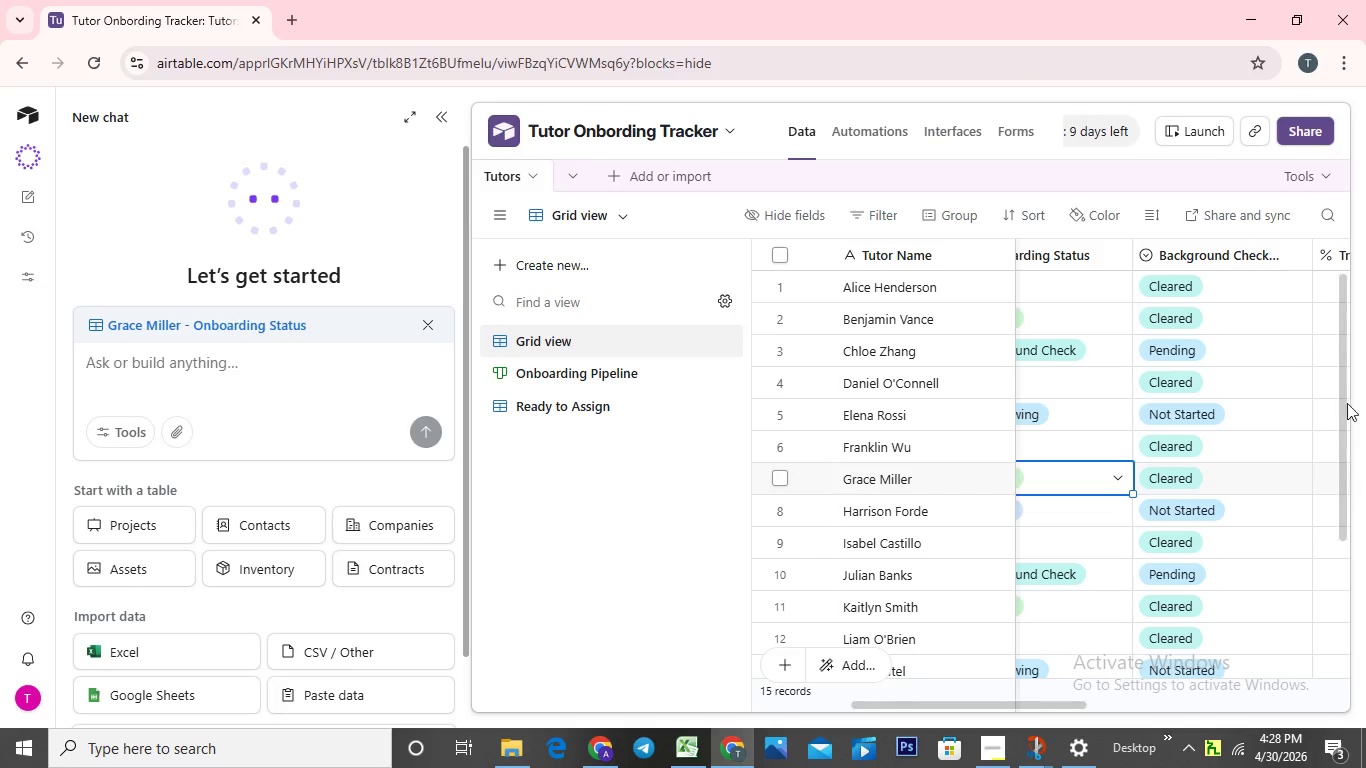 
wait(33.6)
 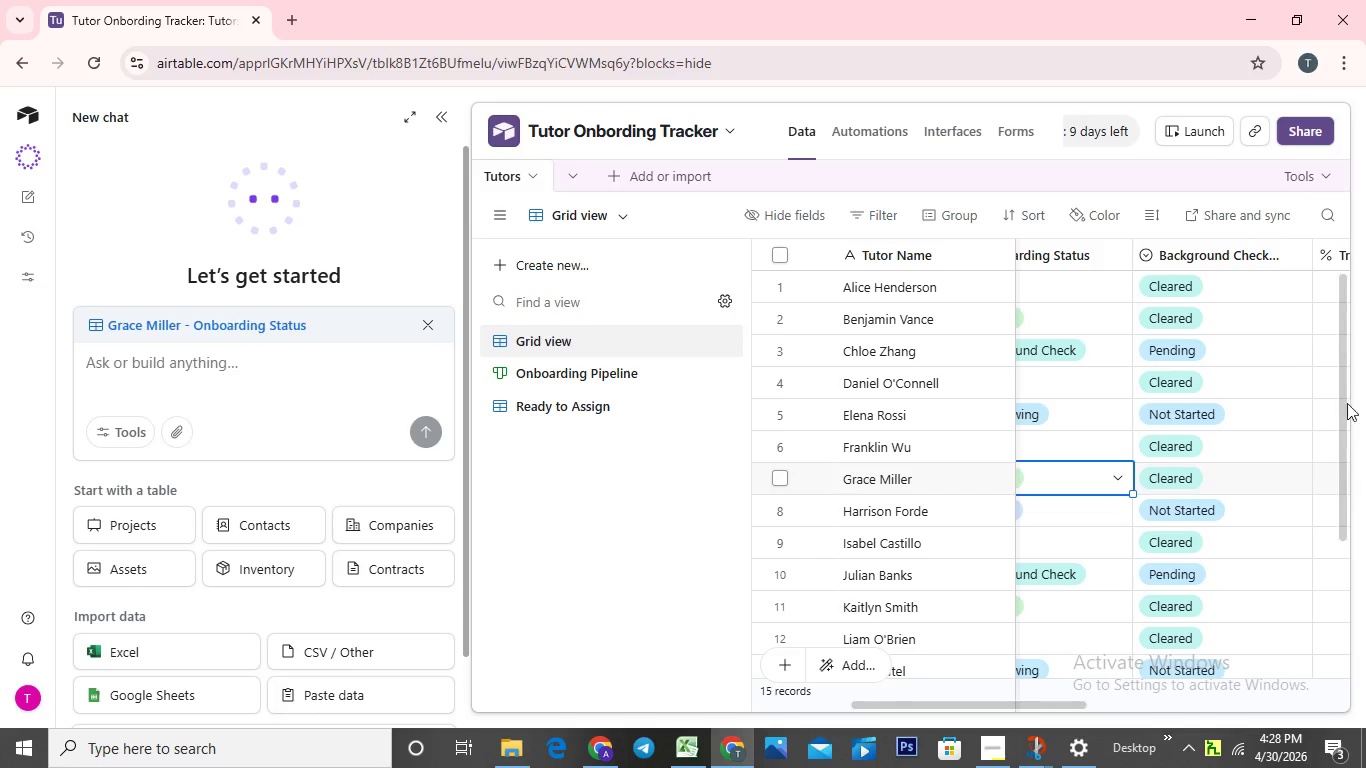 
mouse_move([1155, 475])
 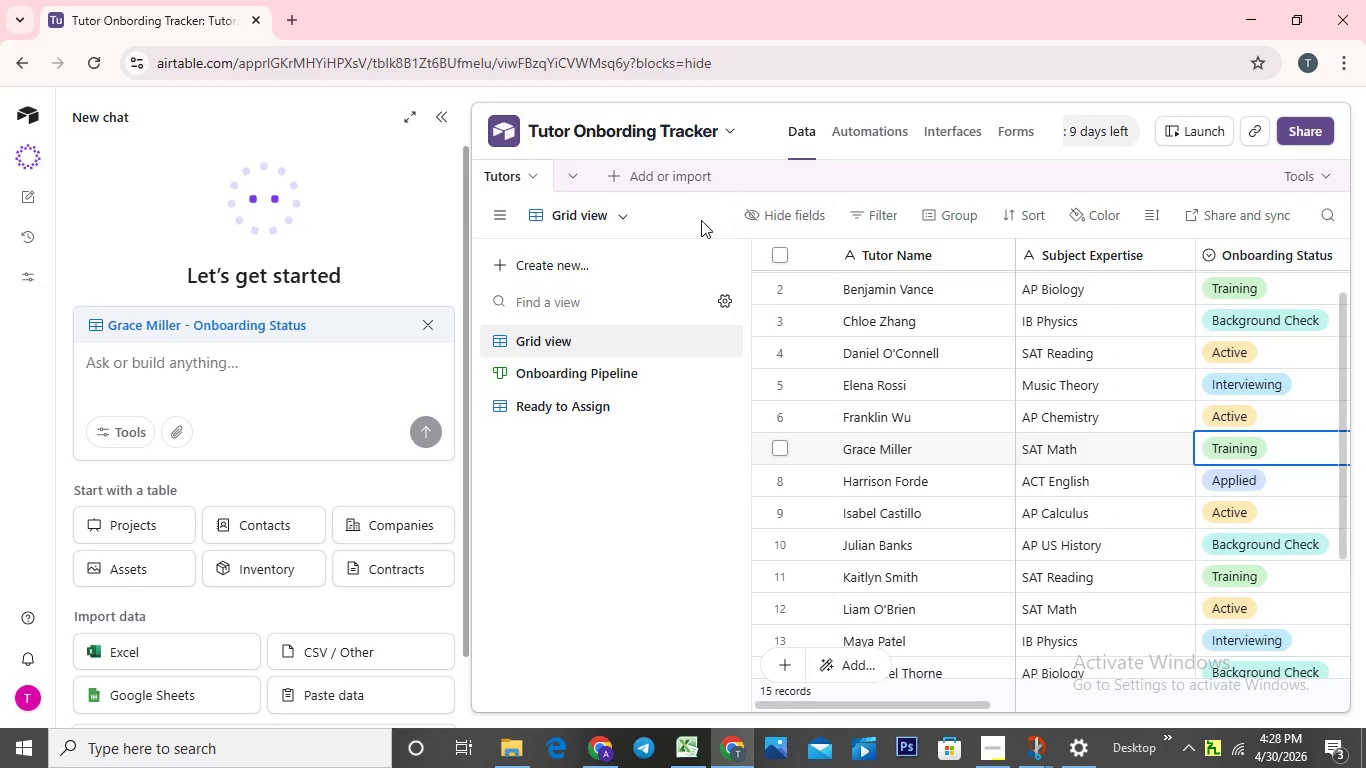 
scroll: coordinate [916, 518], scroll_direction: up, amount: 4.0
 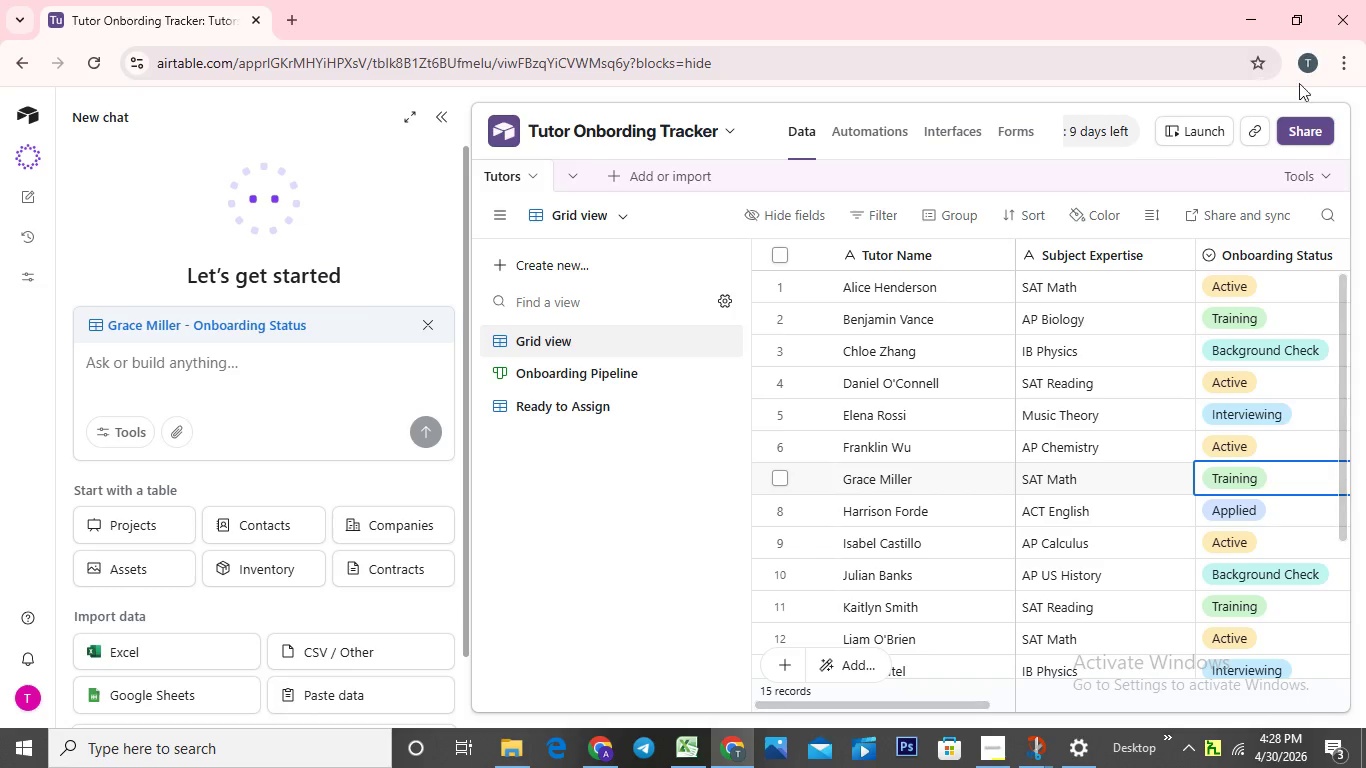 
left_click([1296, 135])
 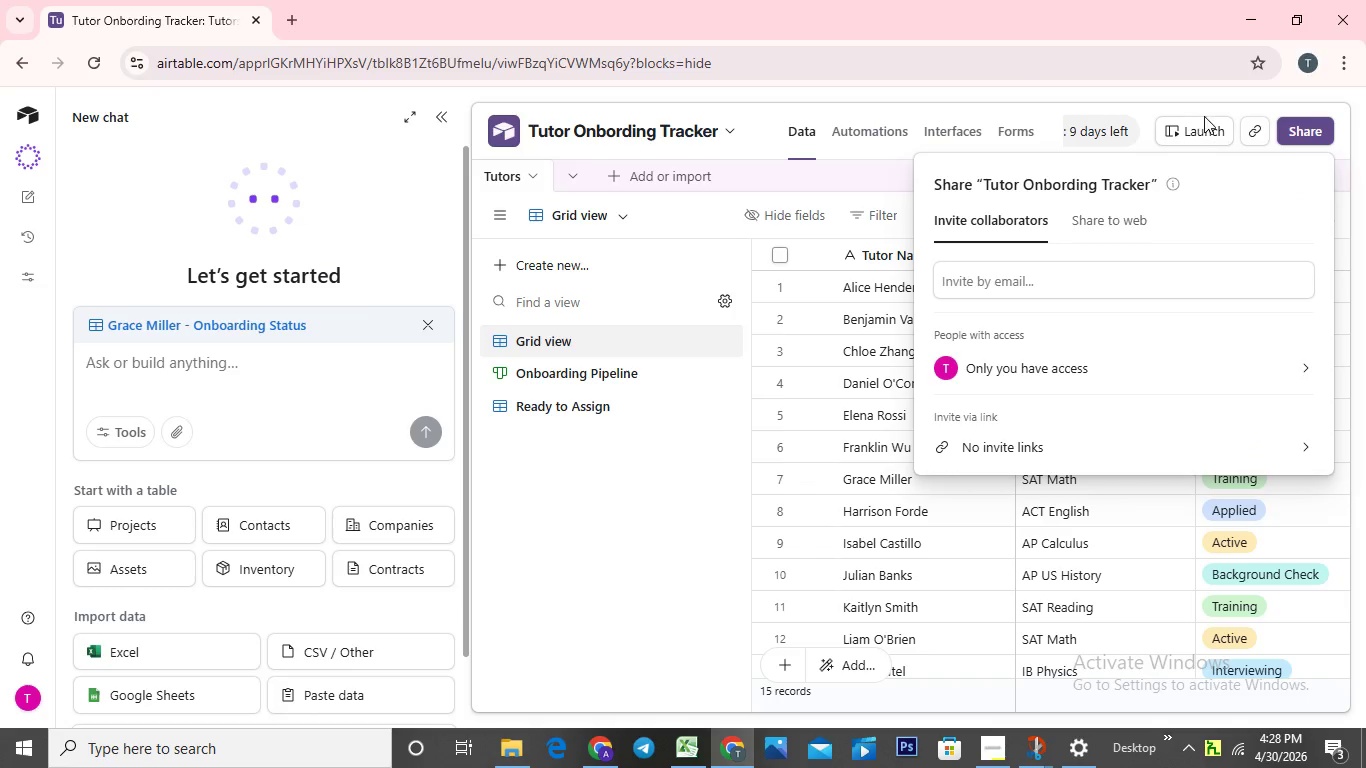 
left_click([1257, 124])
 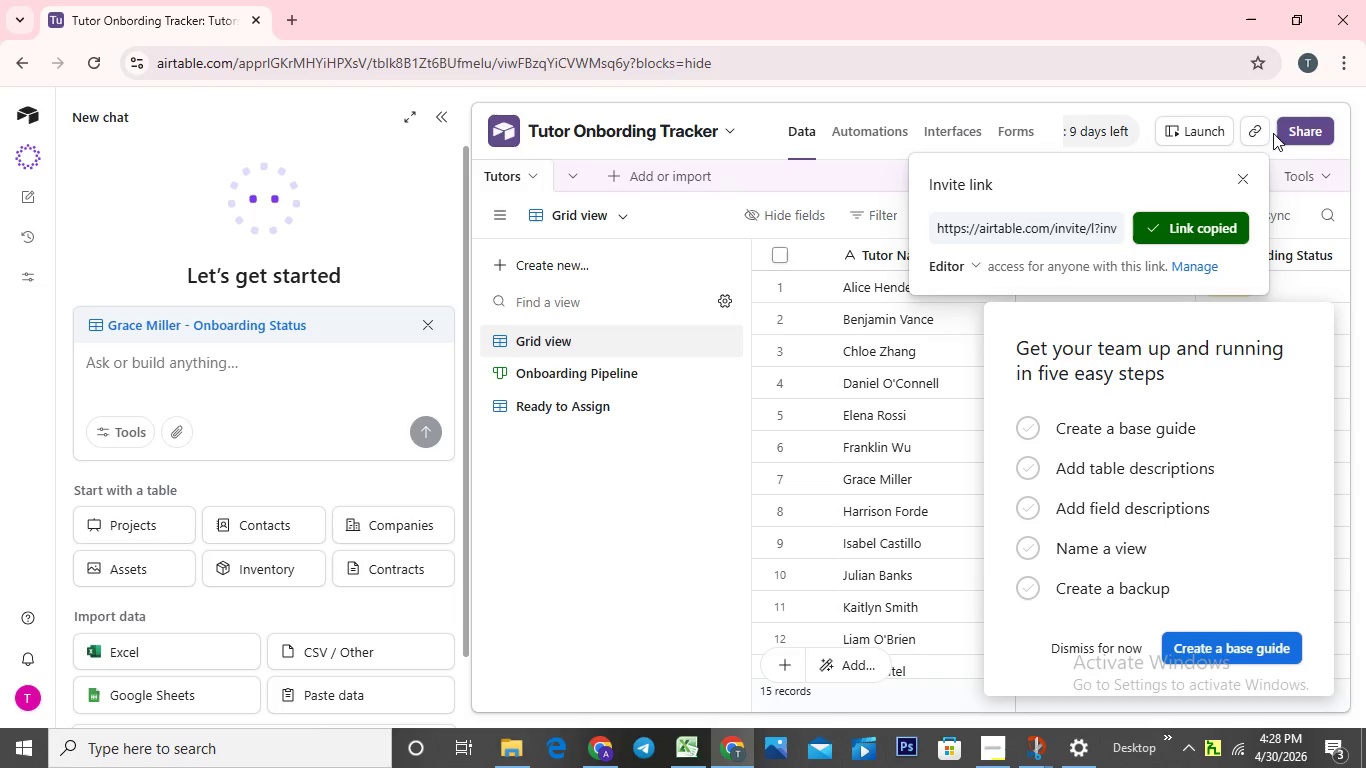 
wait(9.25)
 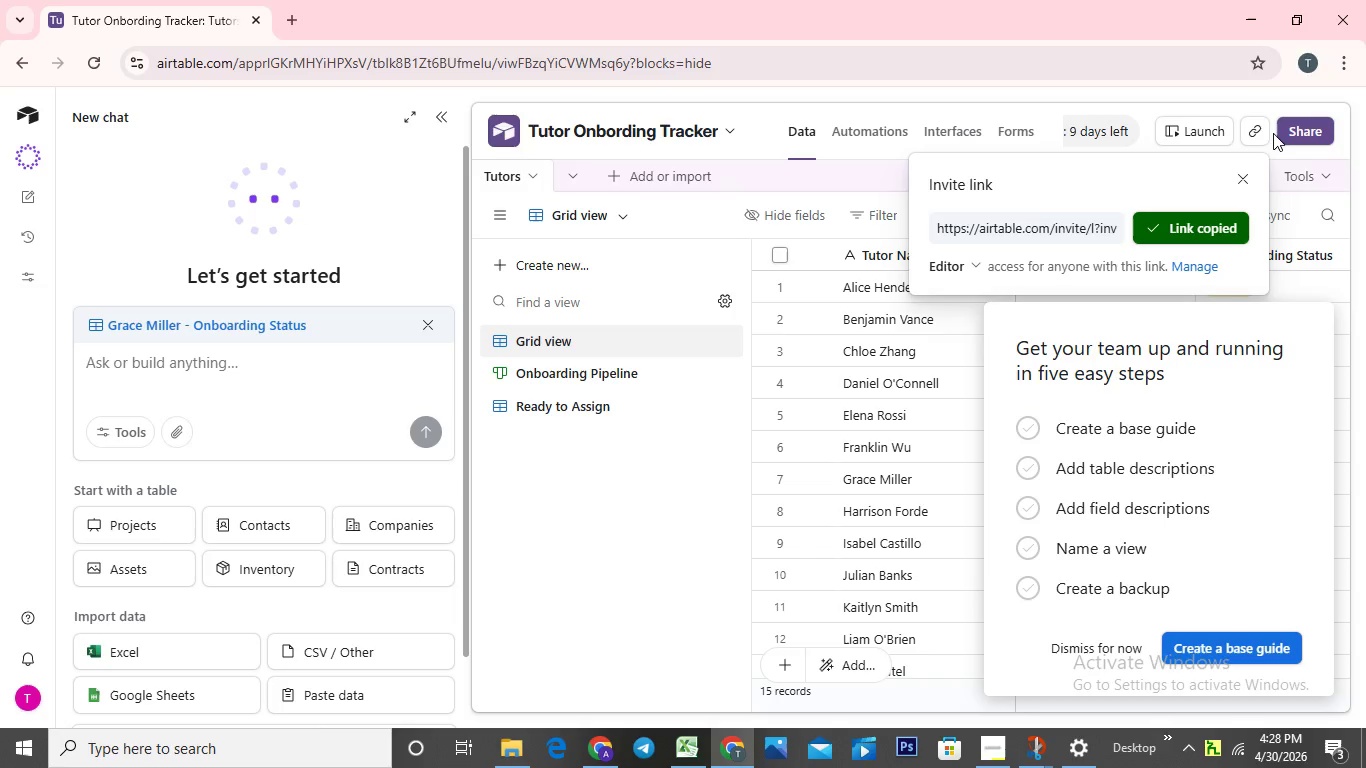 
left_click([584, 451])
 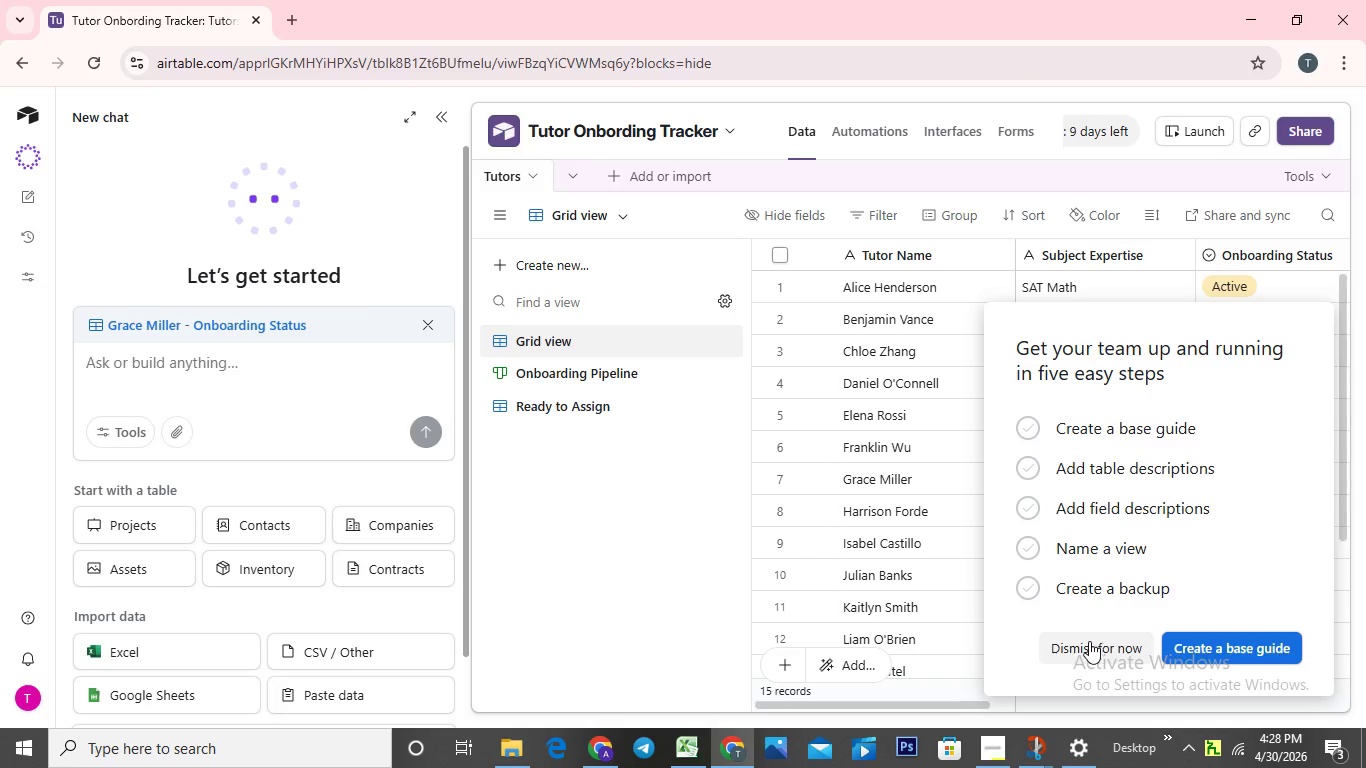 
left_click([1086, 642])
 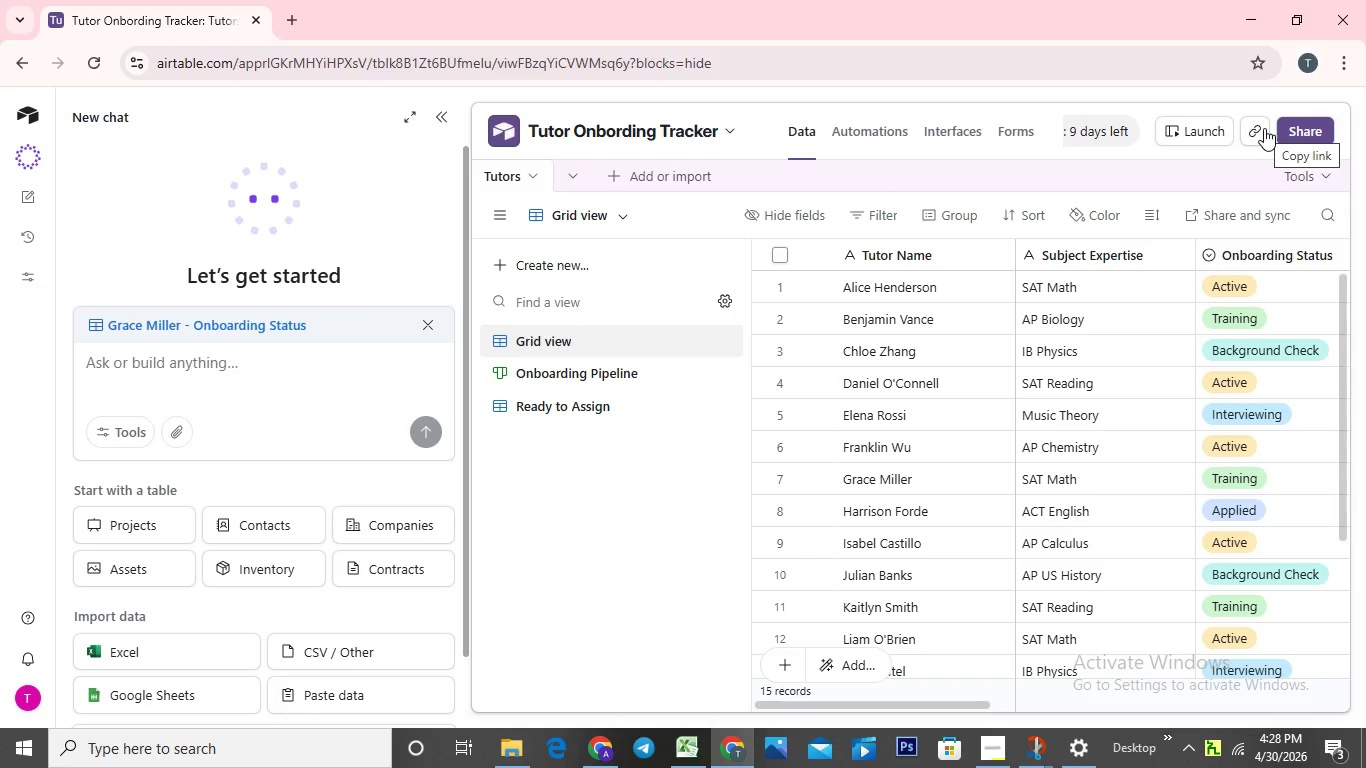 
left_click([1264, 128])
 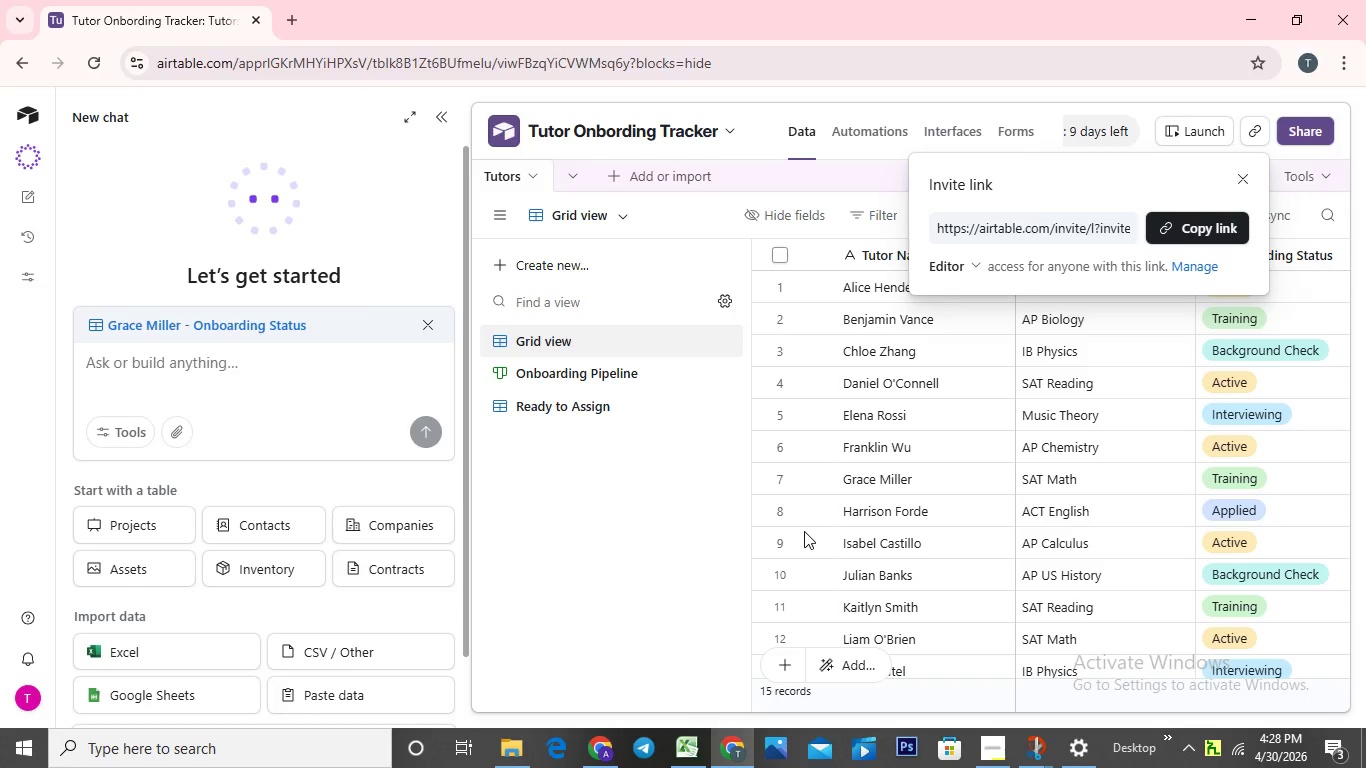 
wait(11.56)
 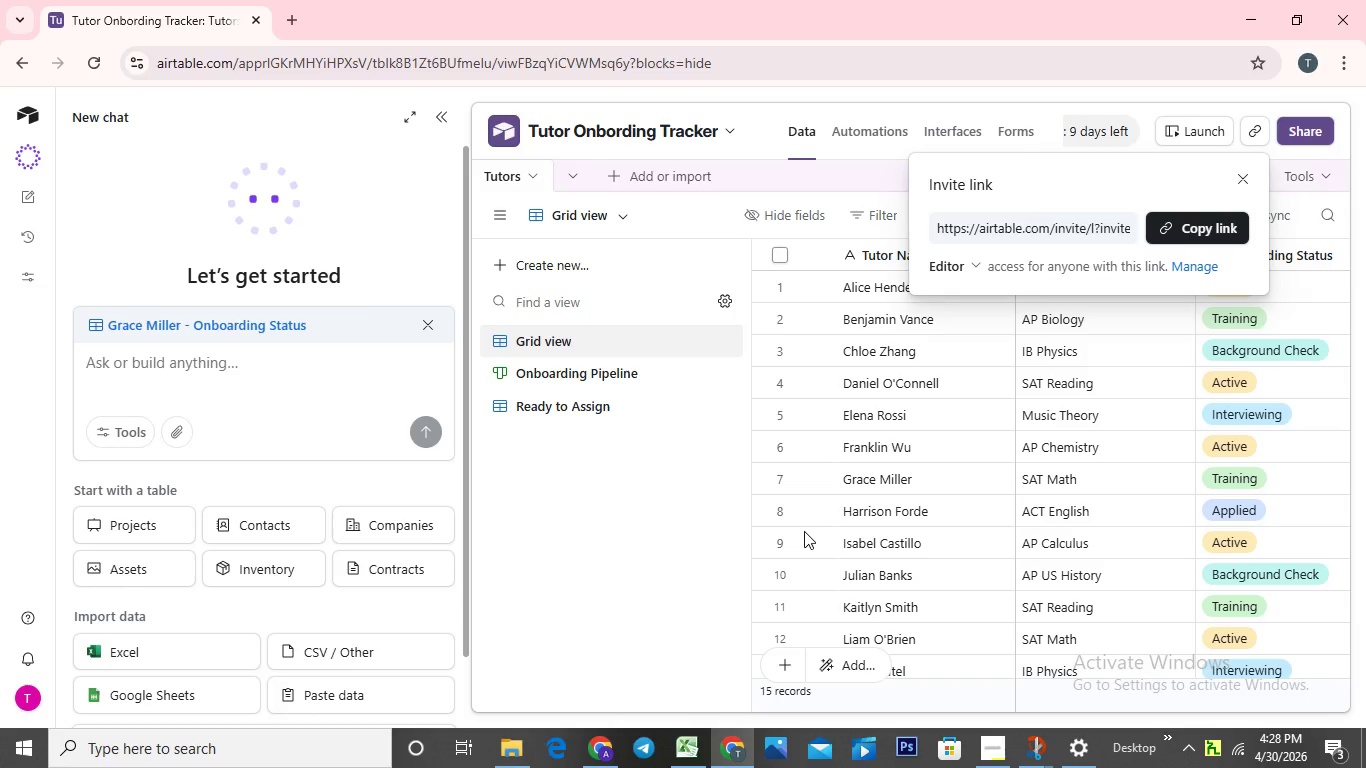 
left_click([572, 535])
 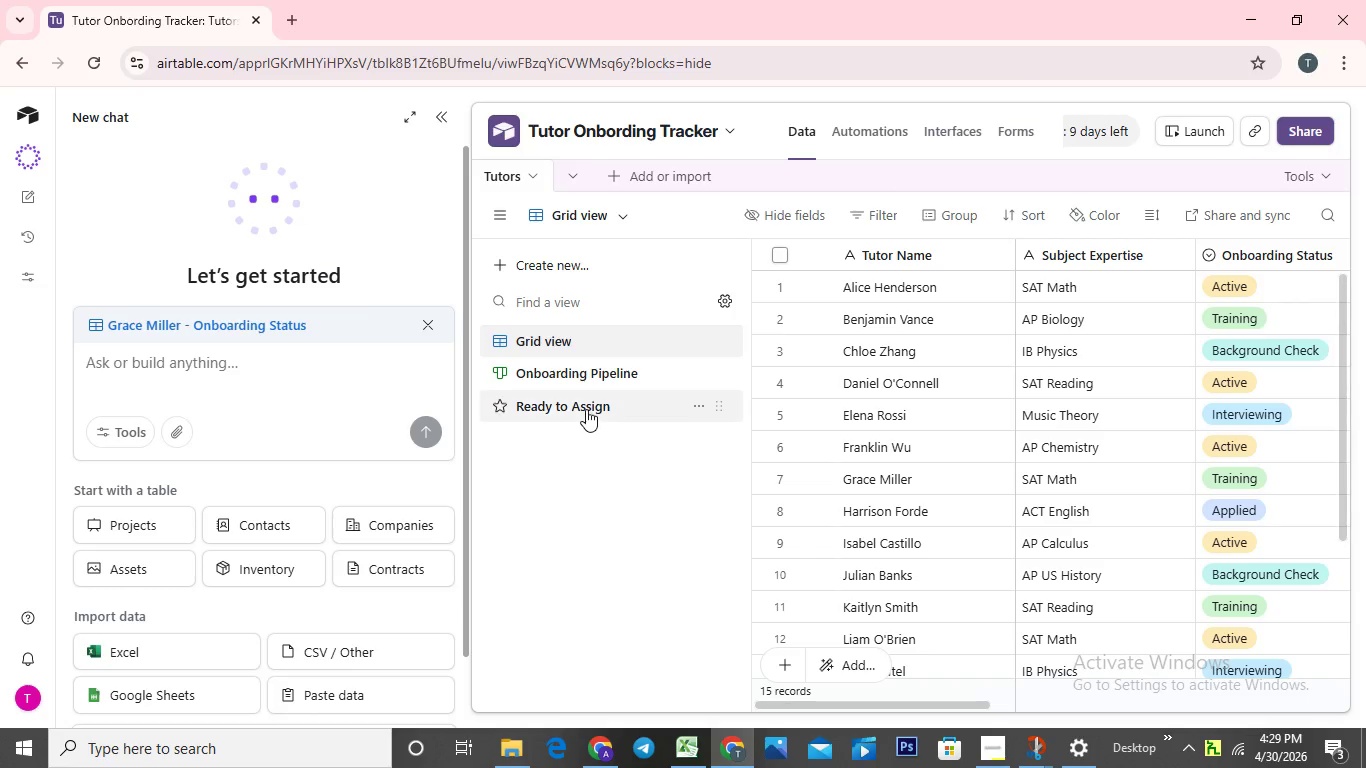 
left_click([586, 409])
 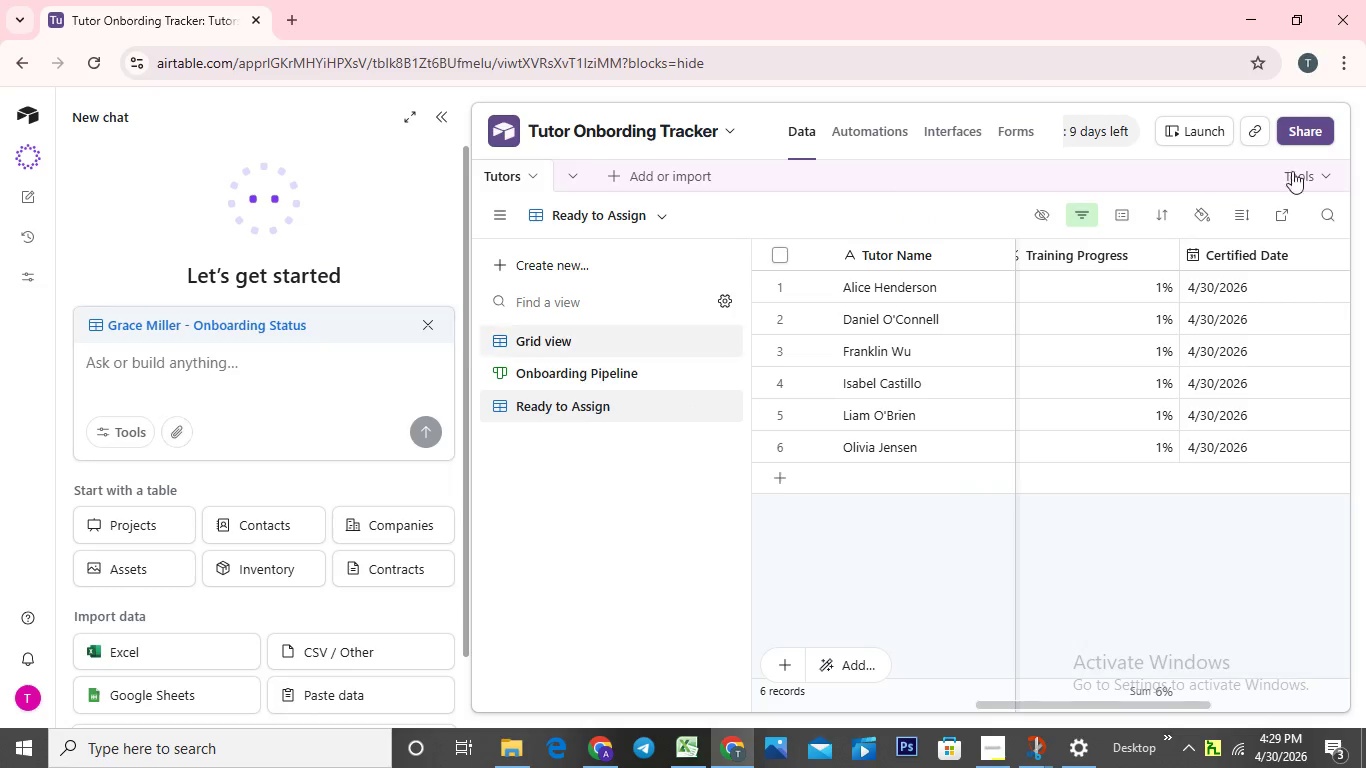 
wait(8.69)
 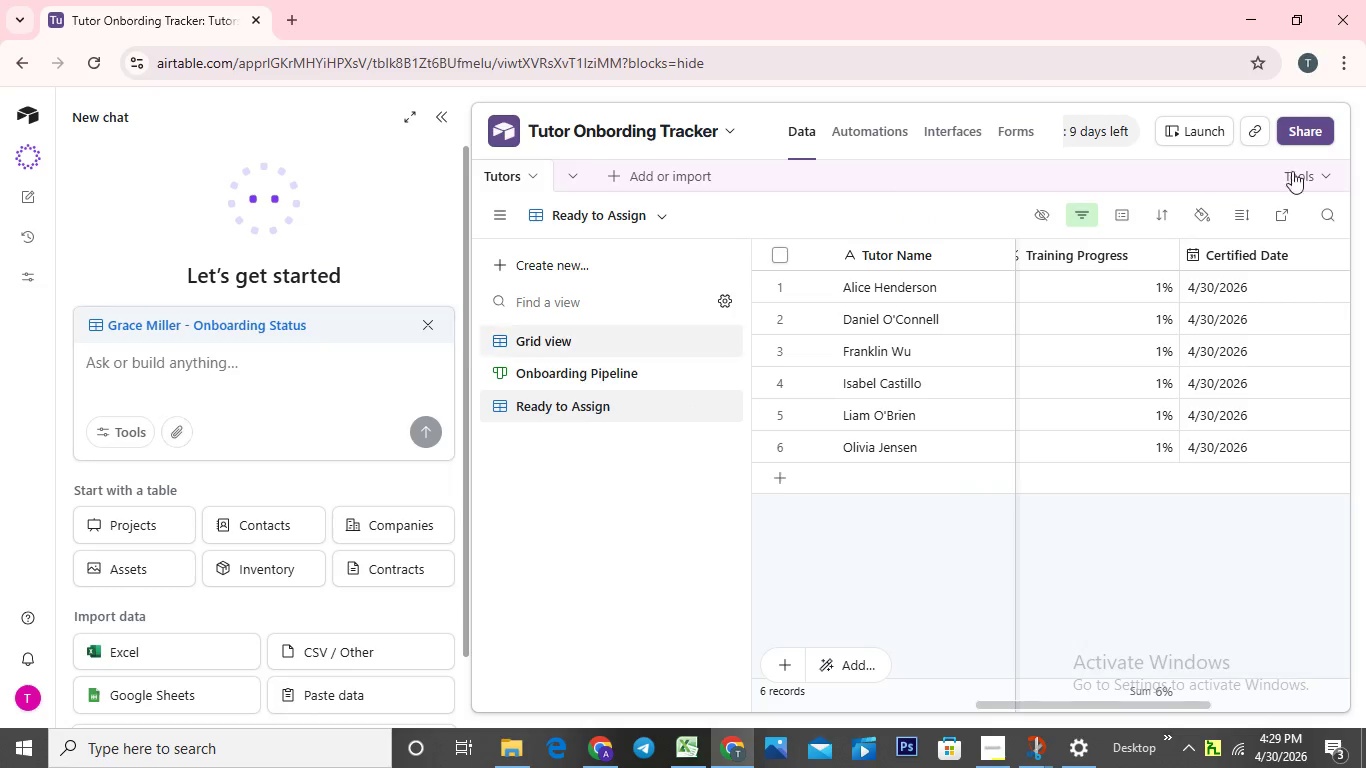 
mouse_move([1212, 364])
 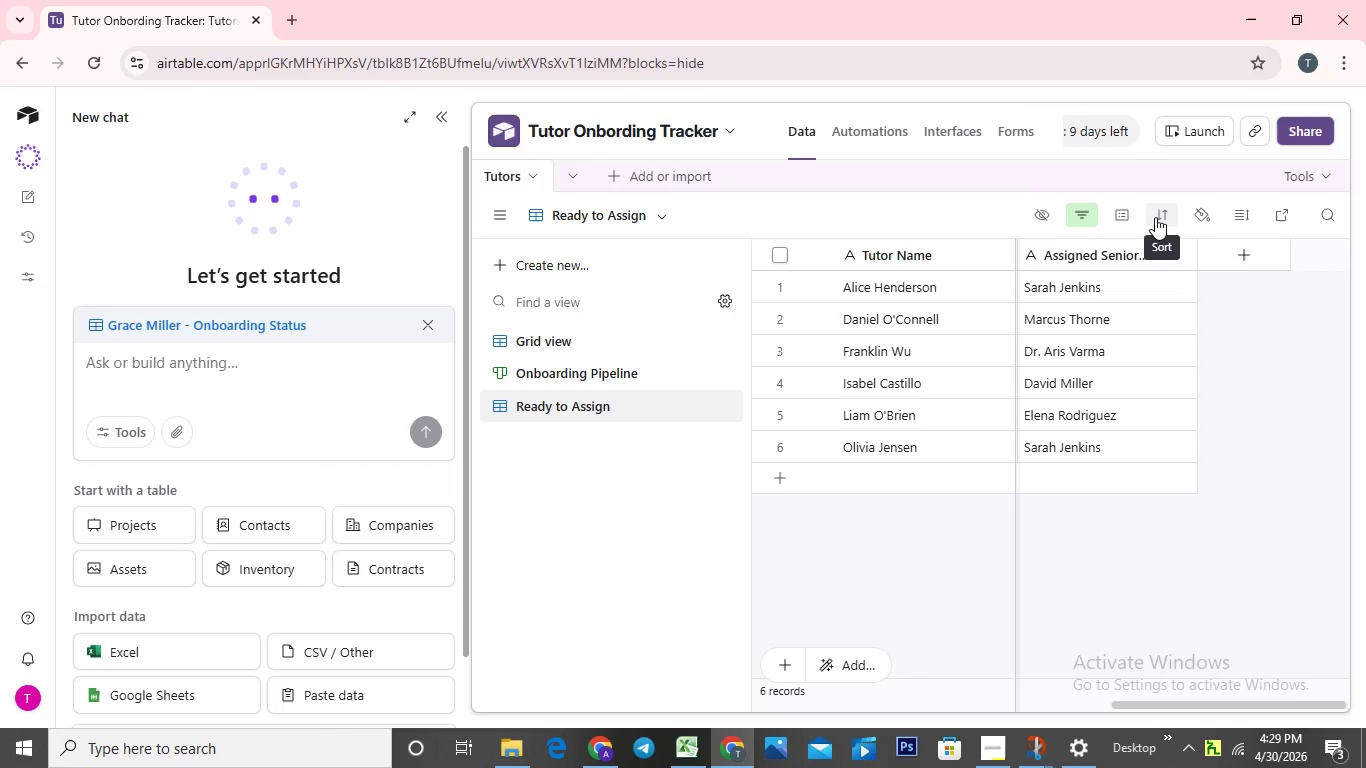 
wait(8.74)
 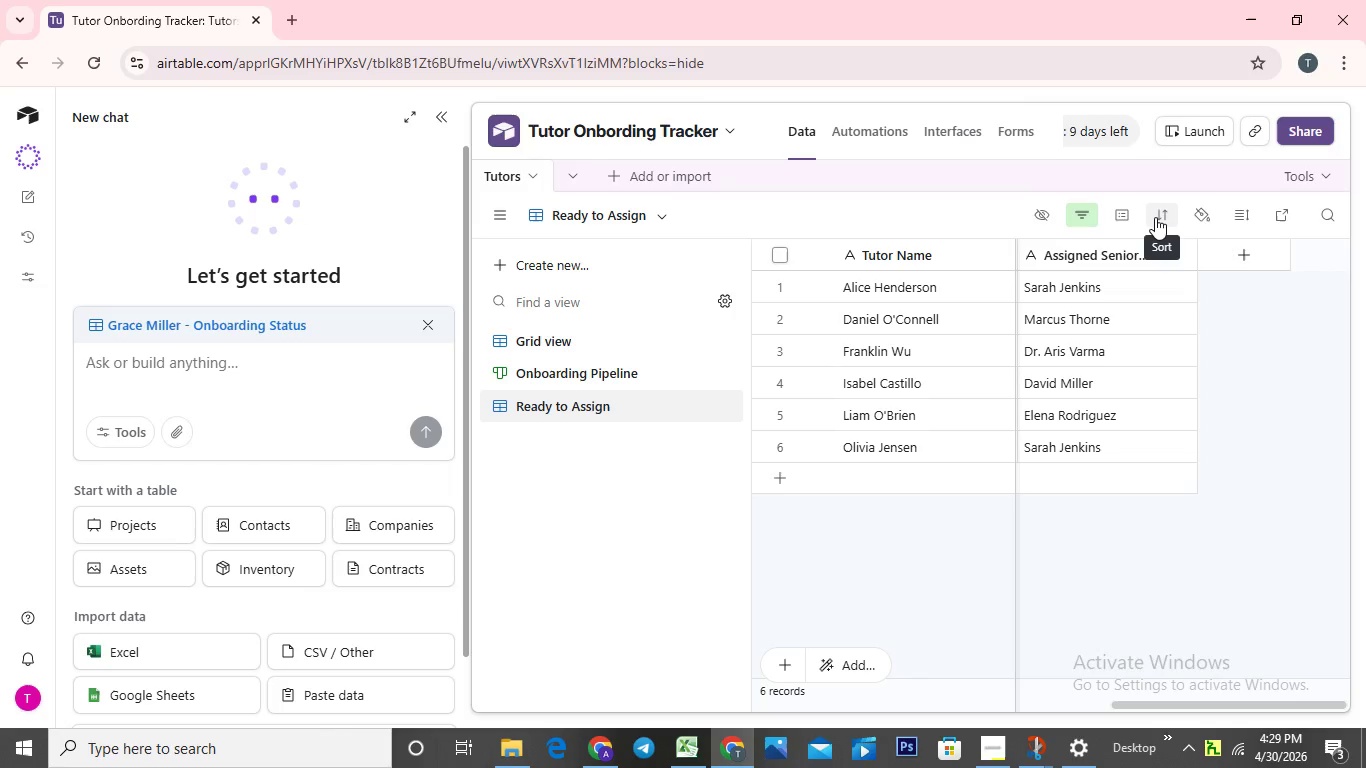 
left_click([1277, 214])
 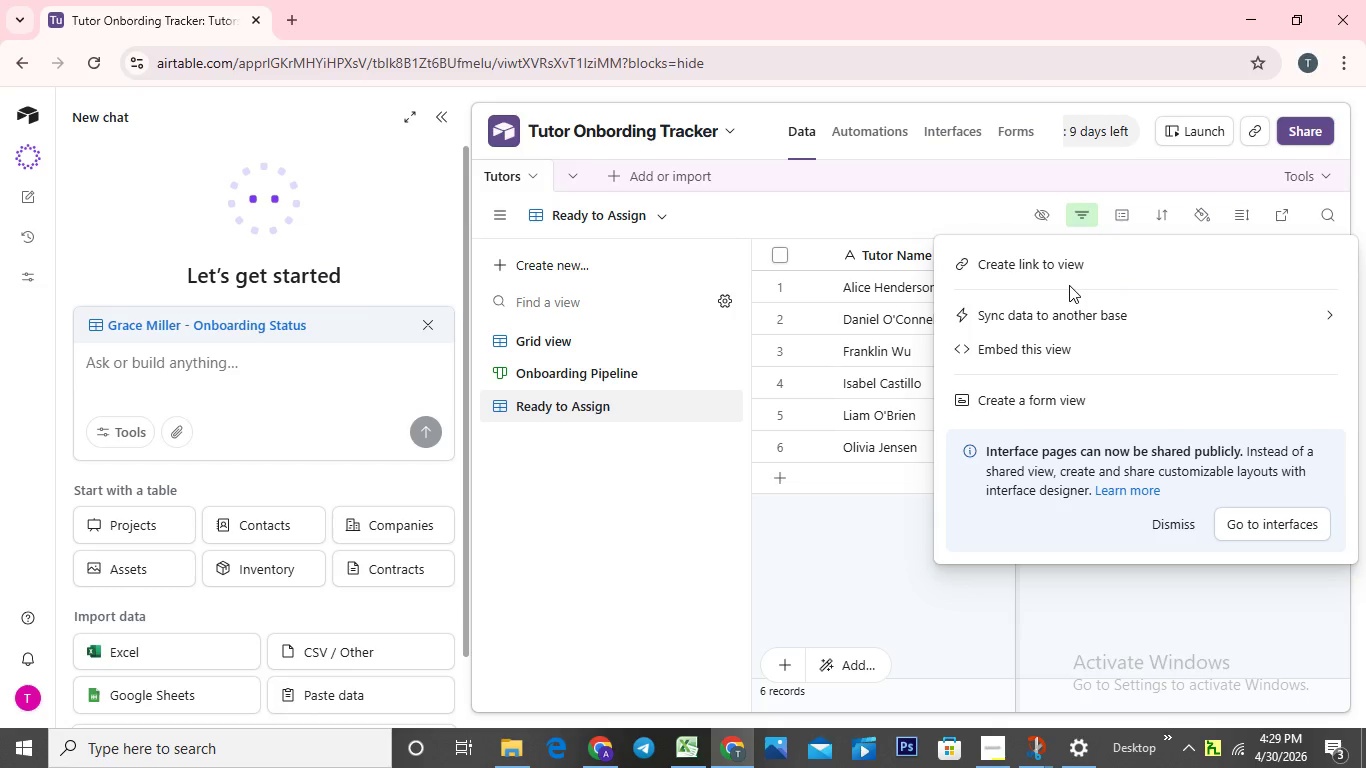 
wait(7.52)
 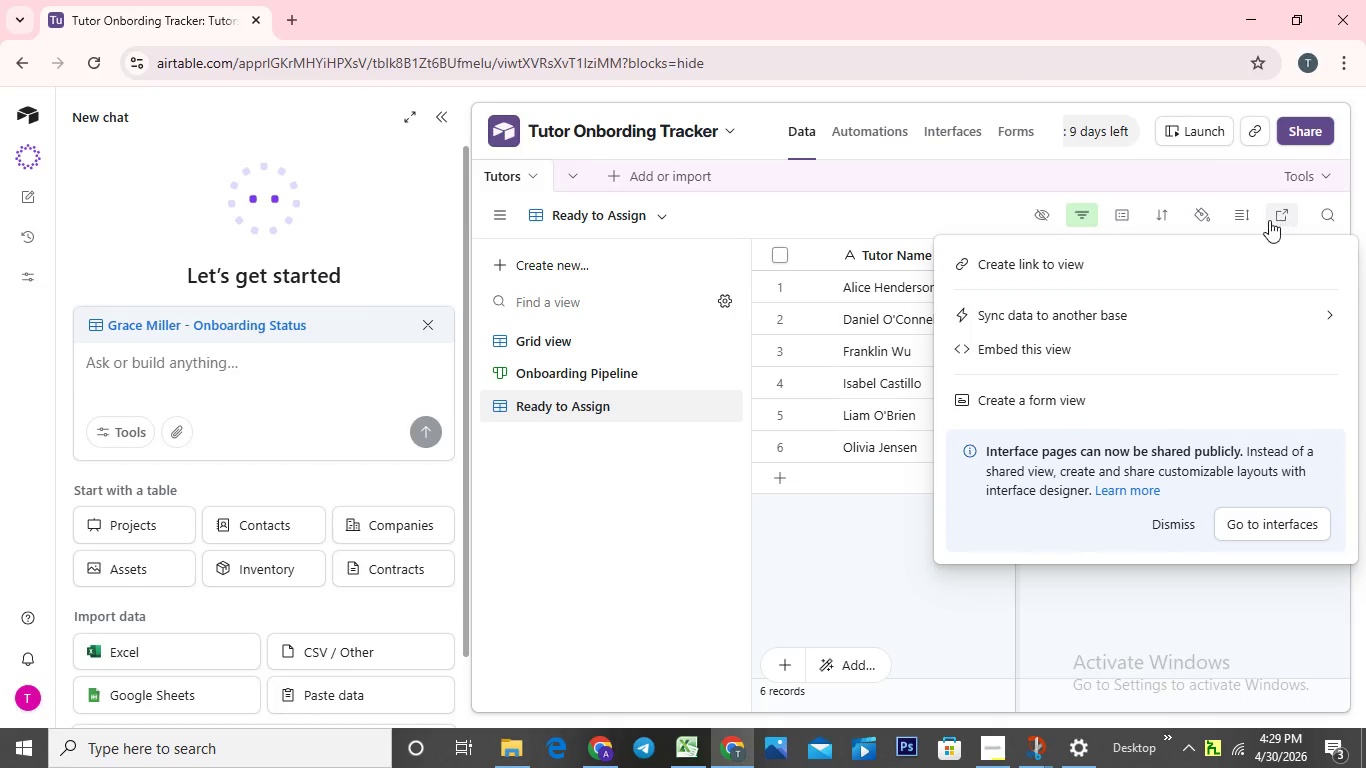 
scroll: coordinate [1148, 355], scroll_direction: down, amount: 1.0
 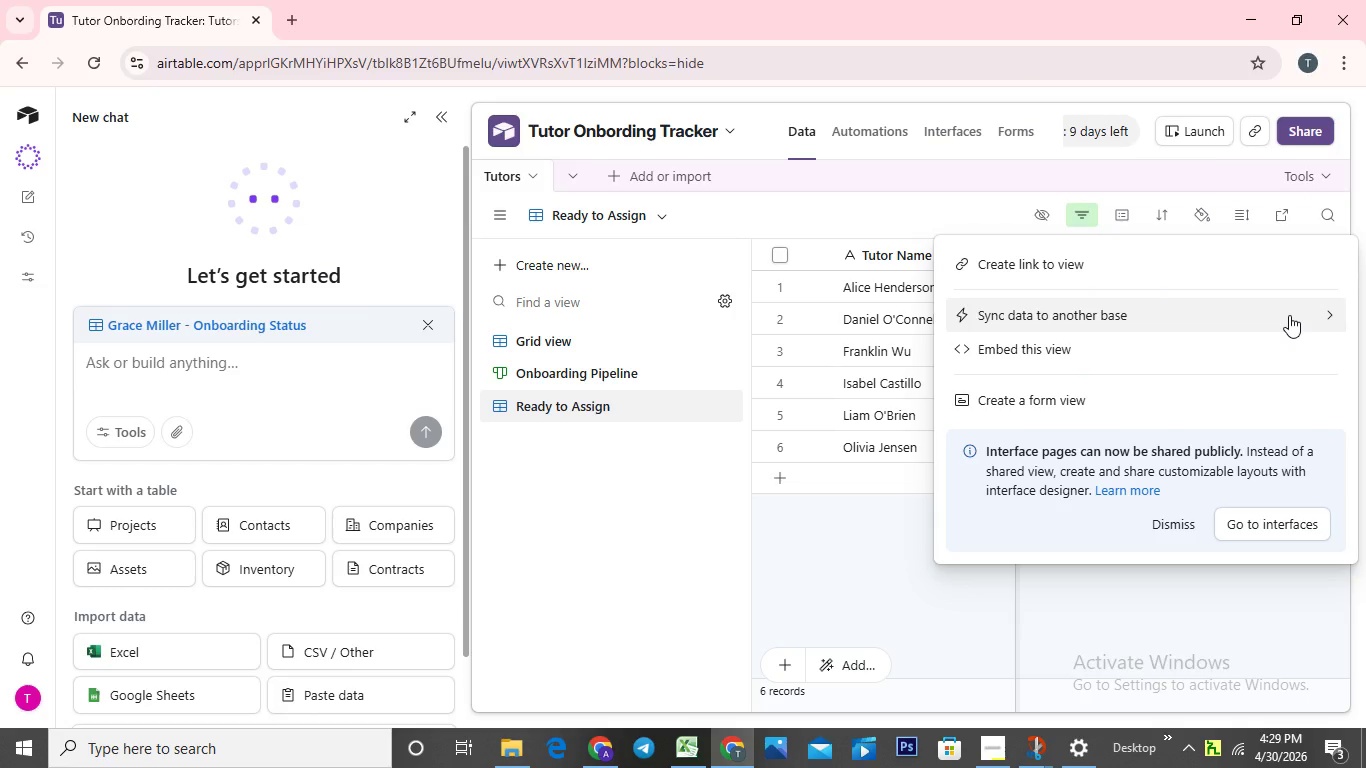 
wait(7.17)
 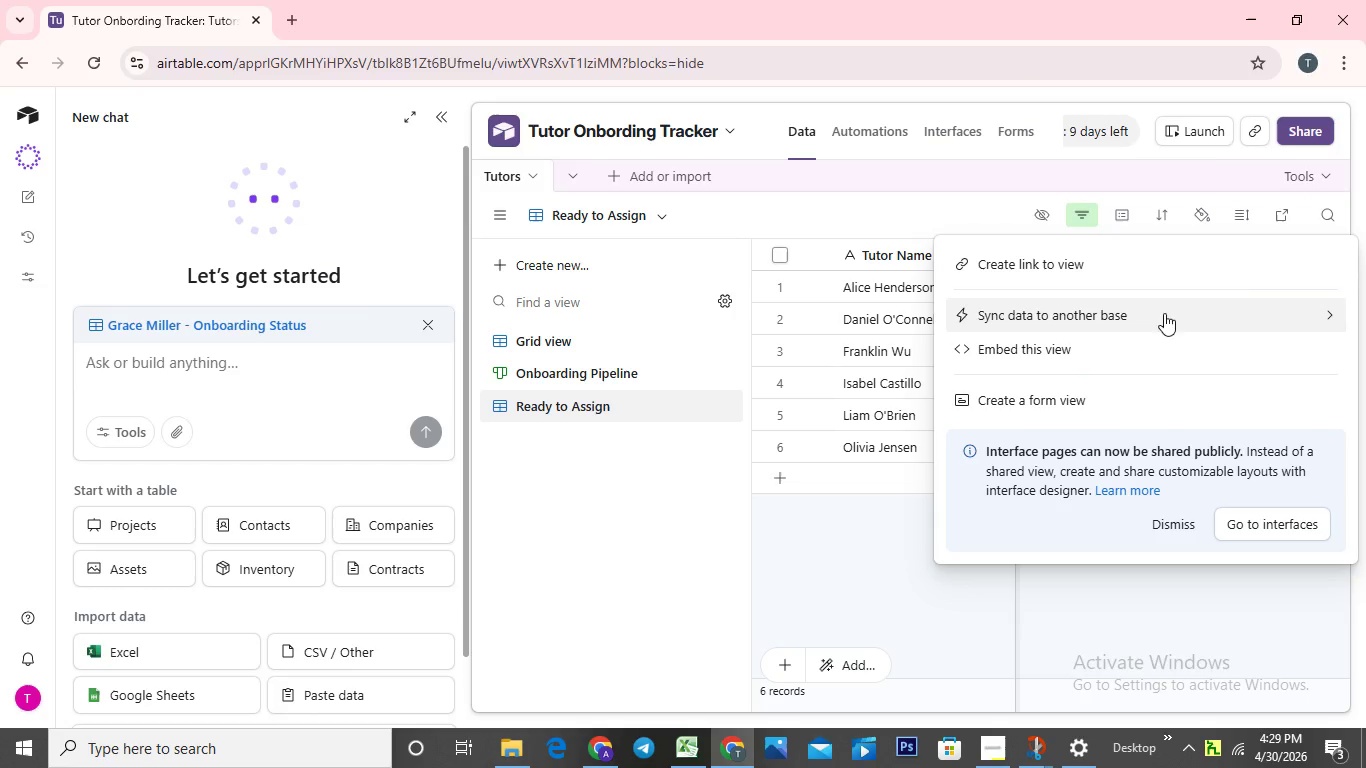 
left_click([1221, 264])
 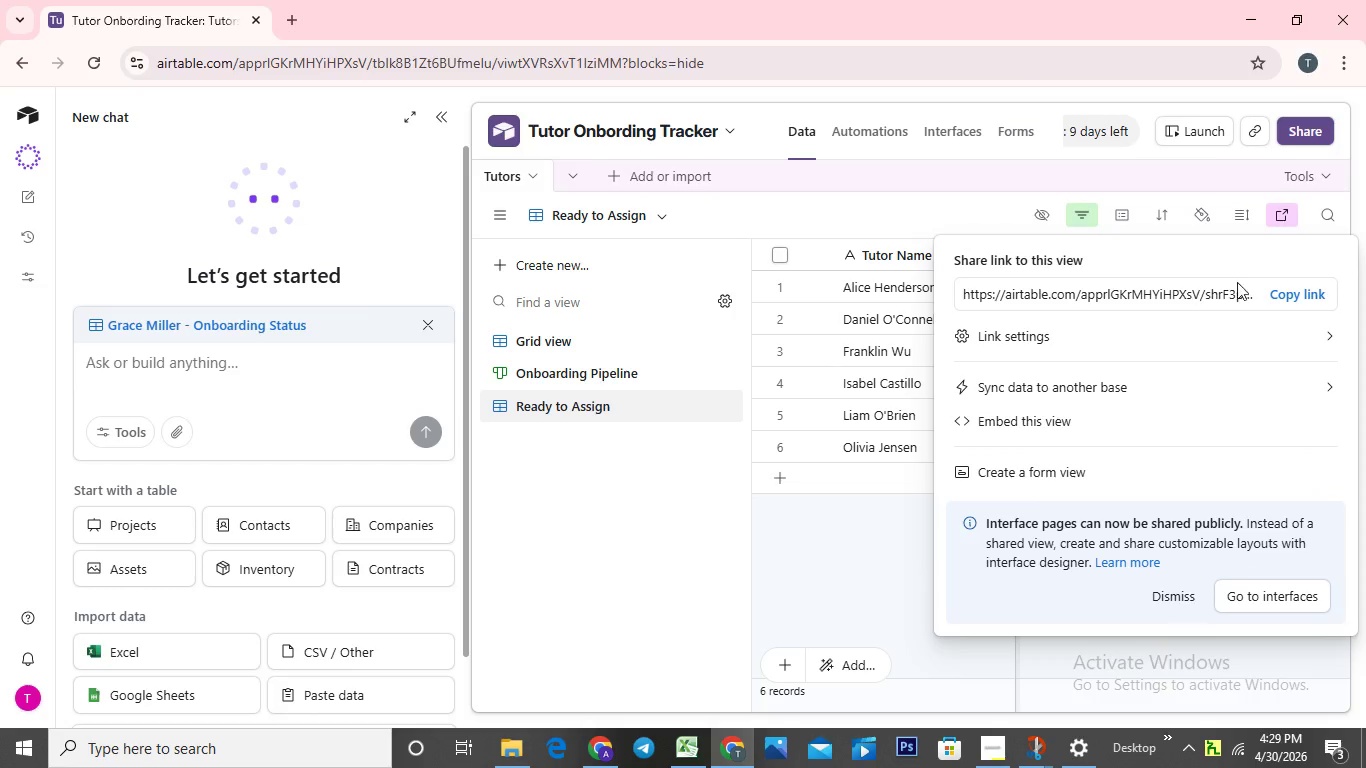 
wait(9.52)
 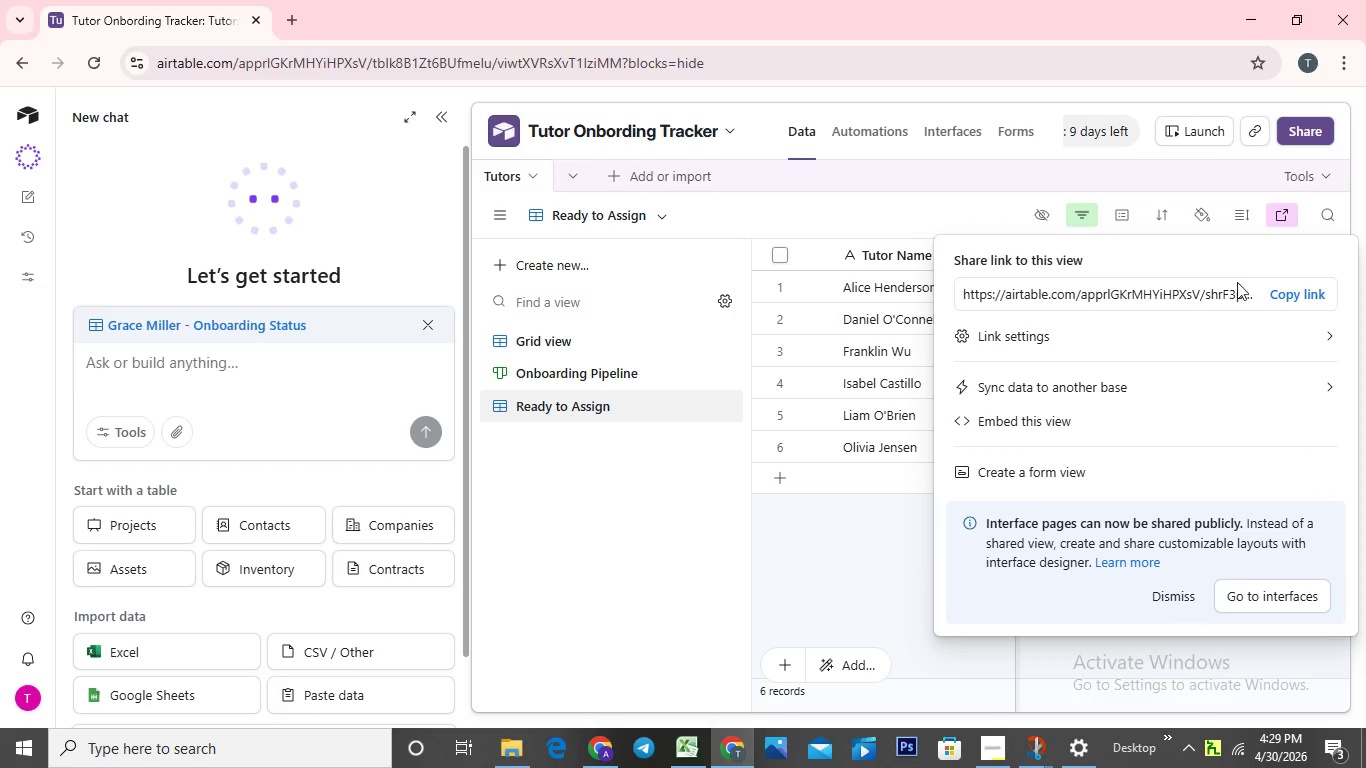 
scroll: coordinate [1201, 391], scroll_direction: down, amount: 3.0
 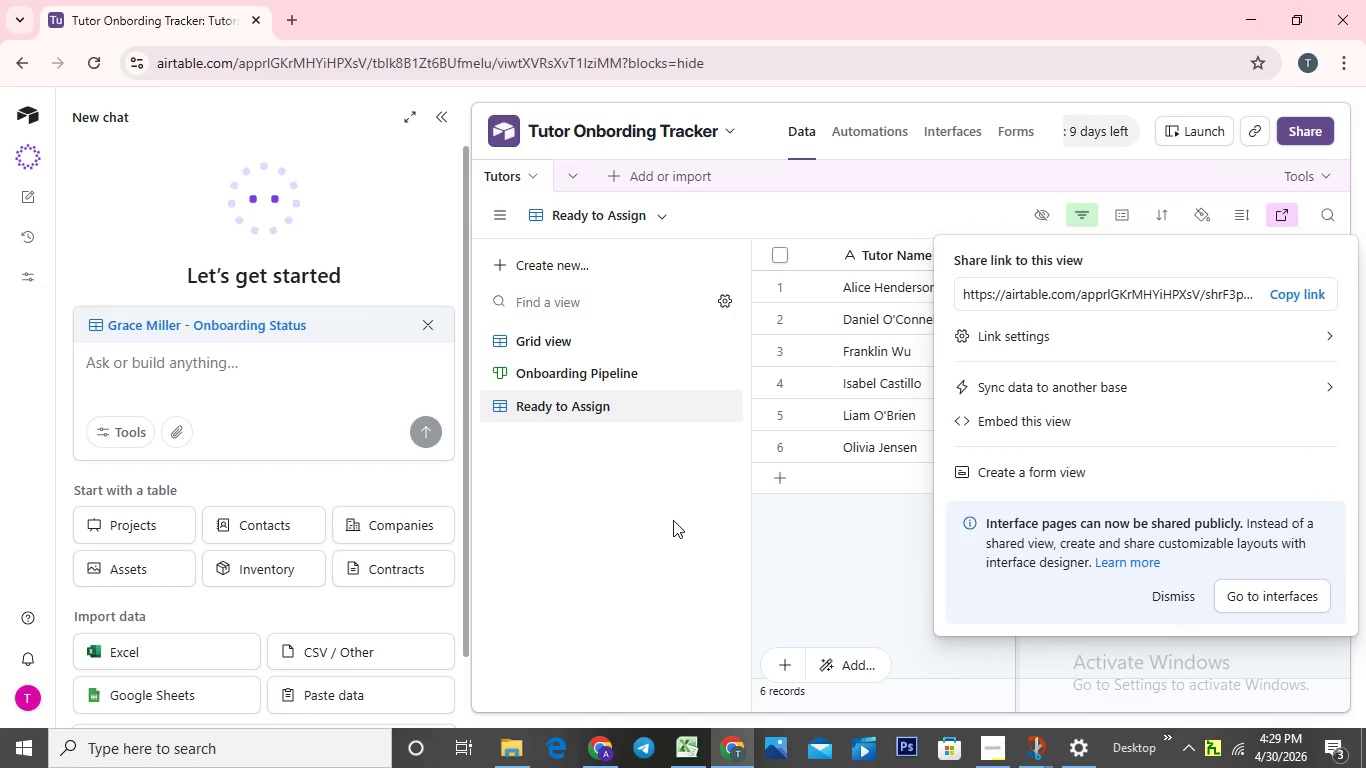 
left_click([673, 520])
 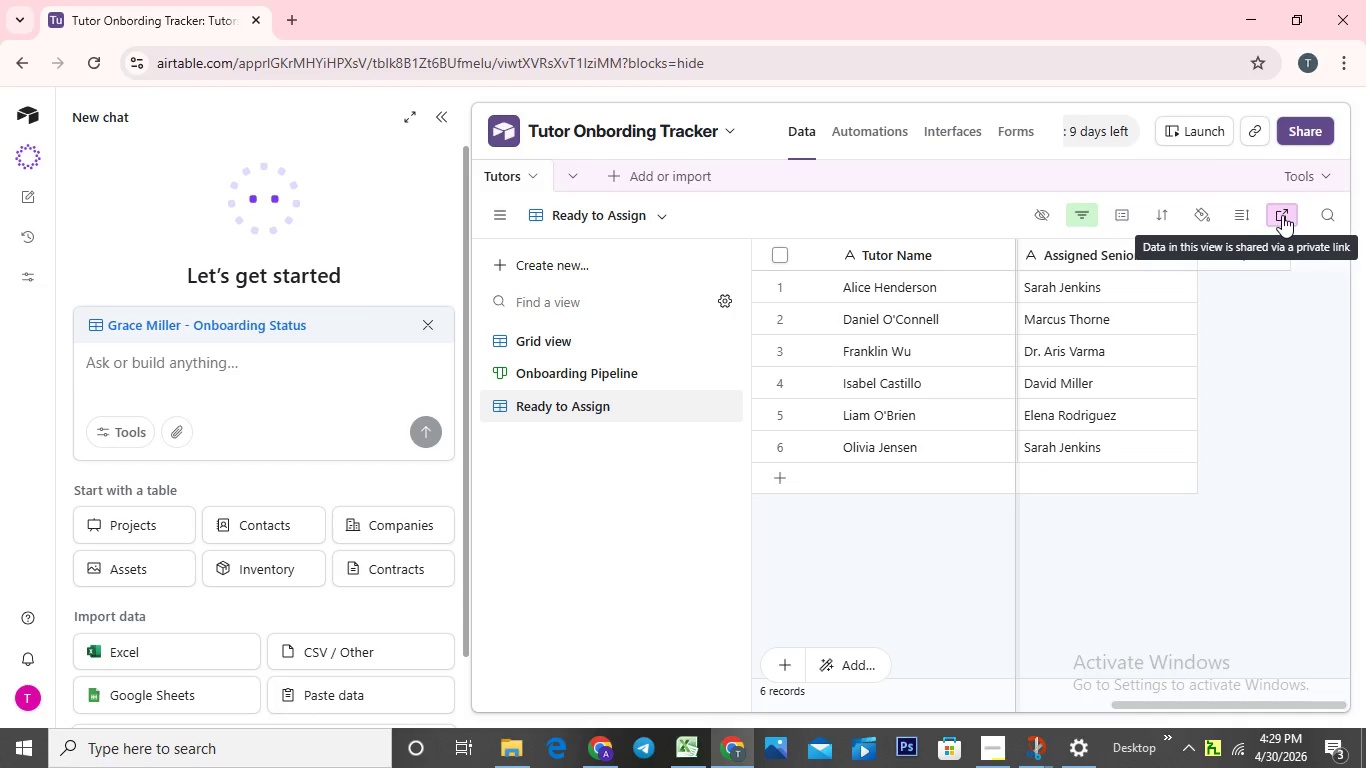 
wait(8.66)
 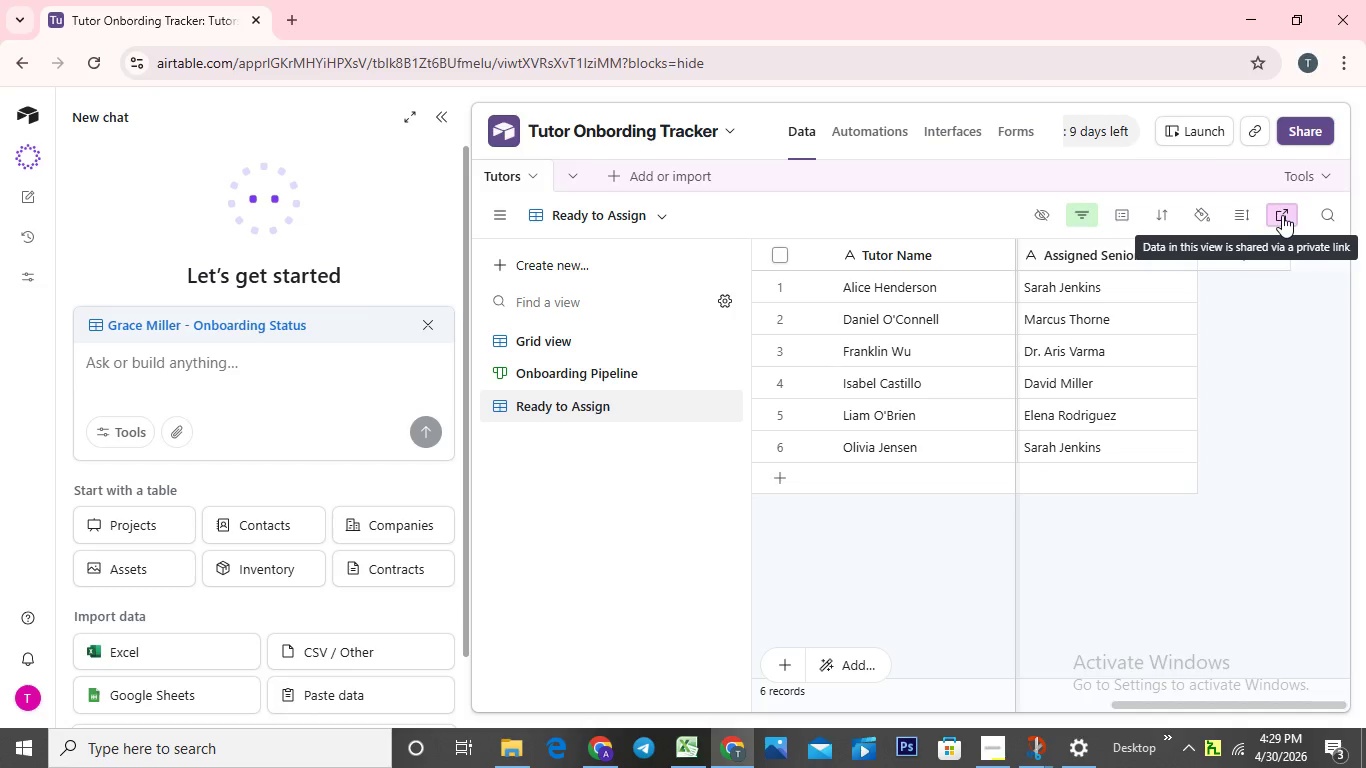 
left_click([1284, 217])
 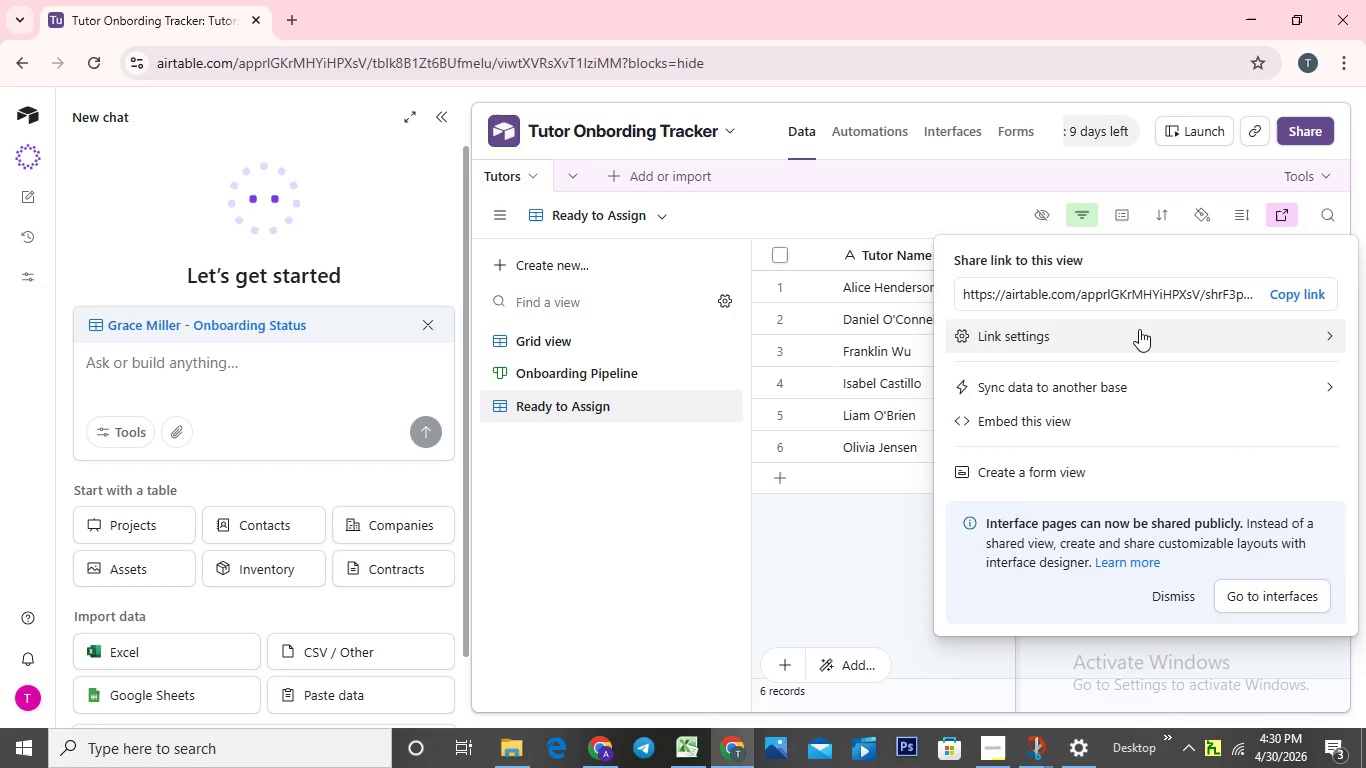 
scroll: coordinate [1139, 329], scroll_direction: down, amount: 1.0
 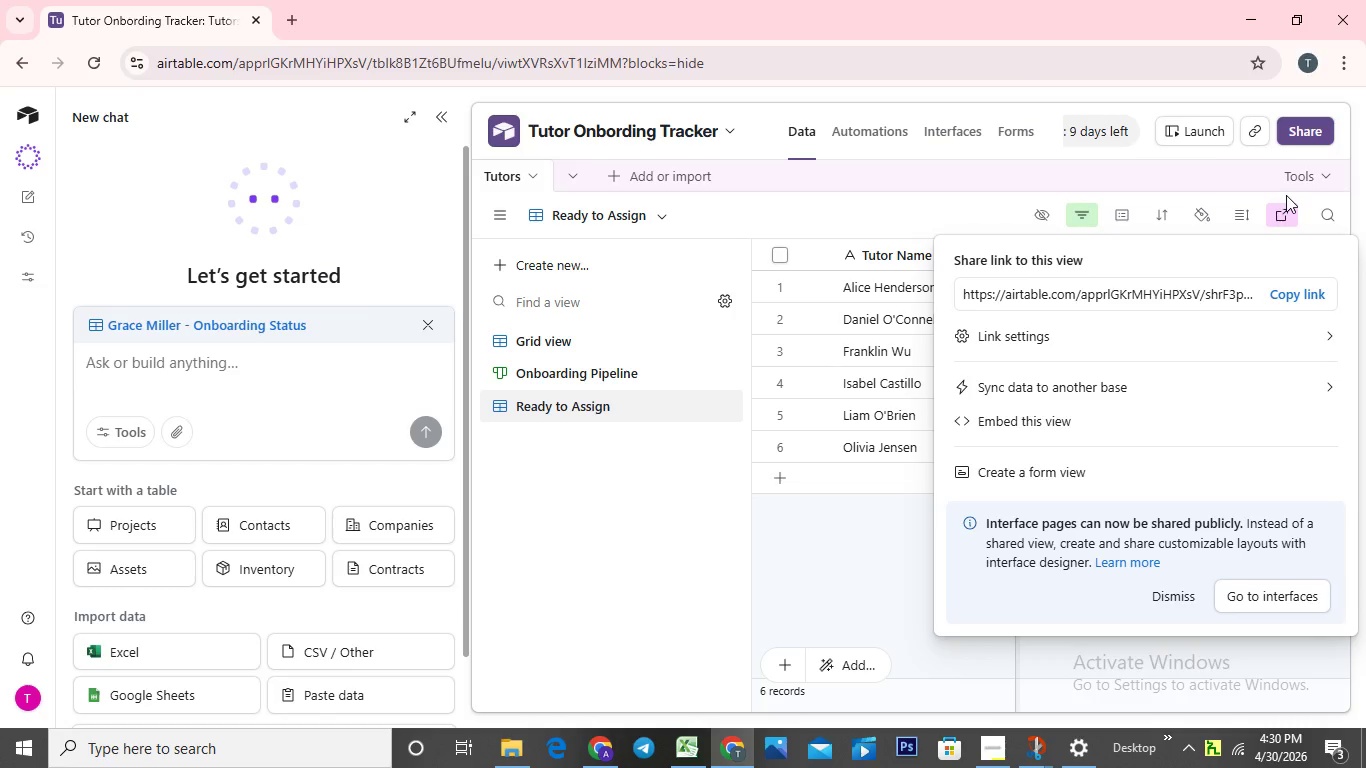 
mouse_move([1272, 259])
 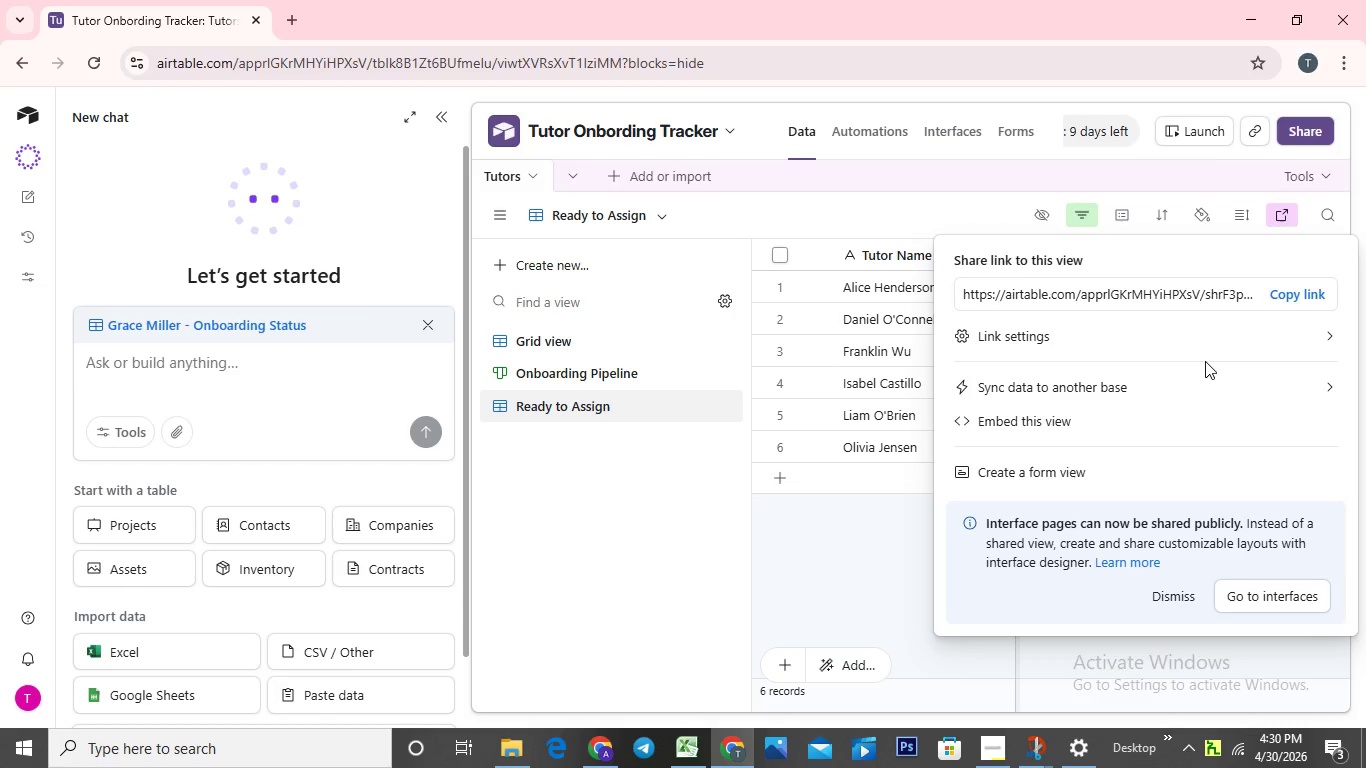 
scroll: coordinate [1221, 492], scroll_direction: down, amount: 11.0
 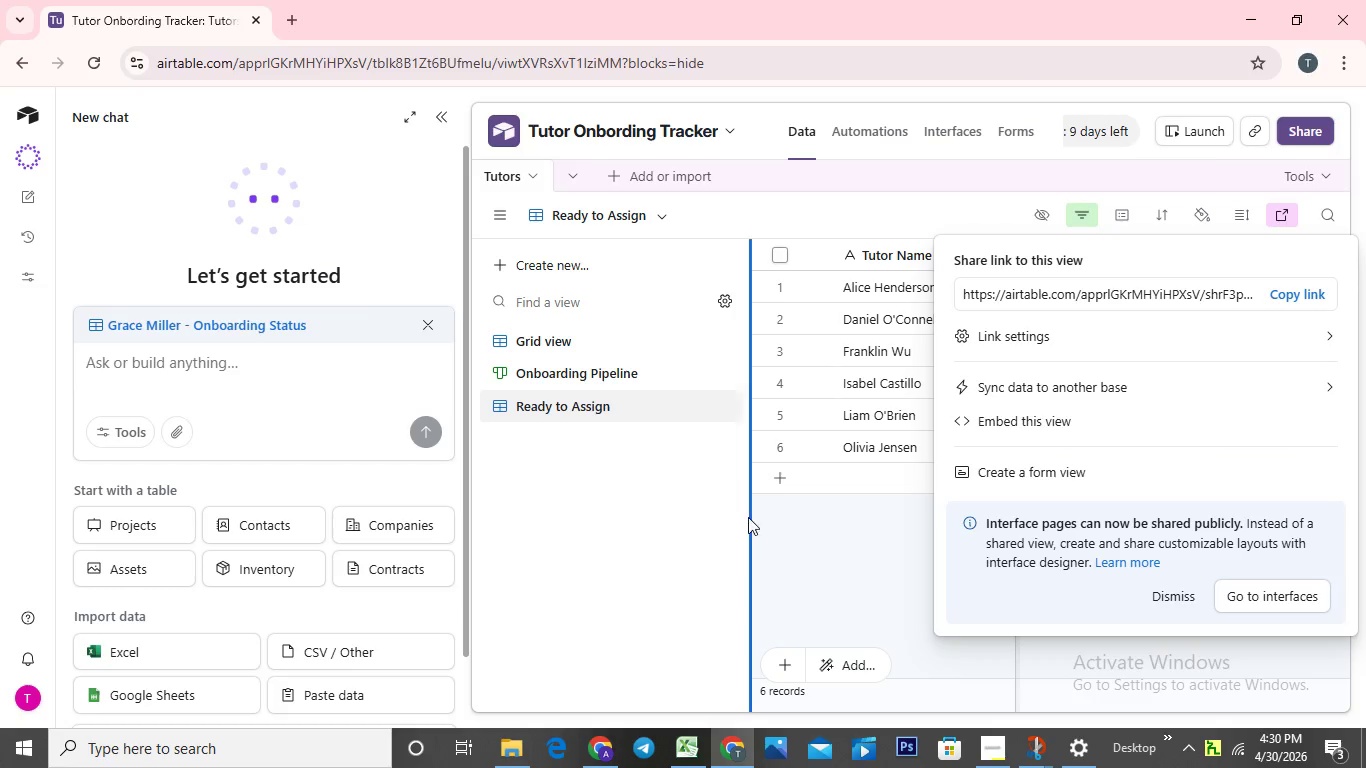 
left_click([772, 542])
 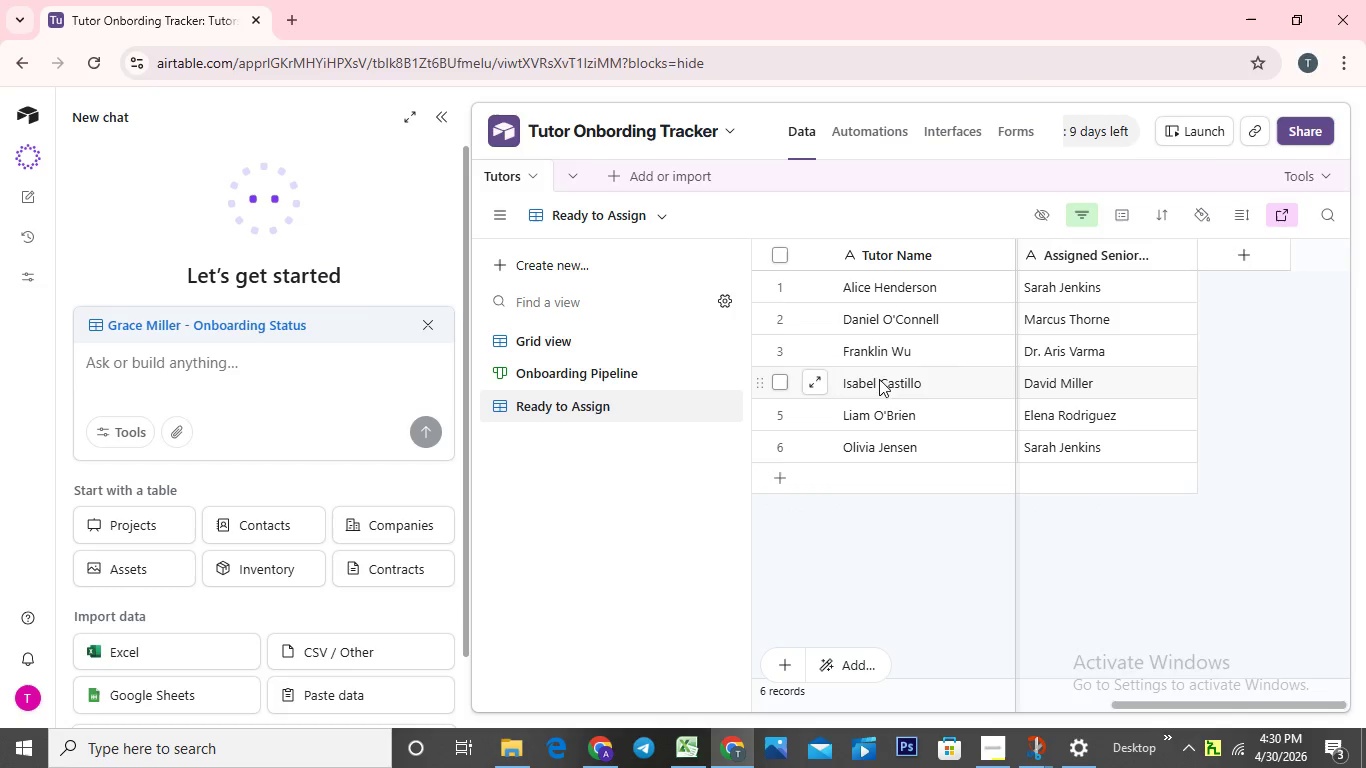 
wait(5.12)
 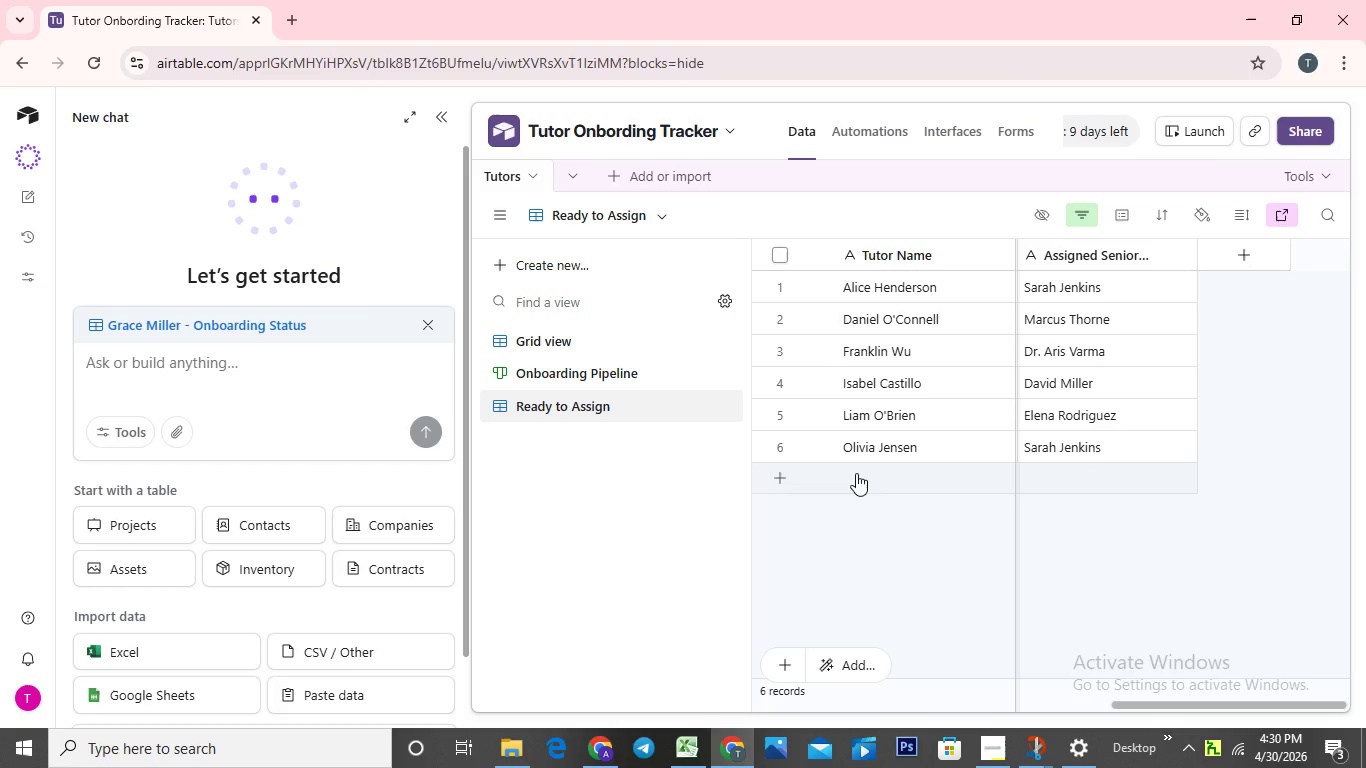 
left_click([691, 367])
 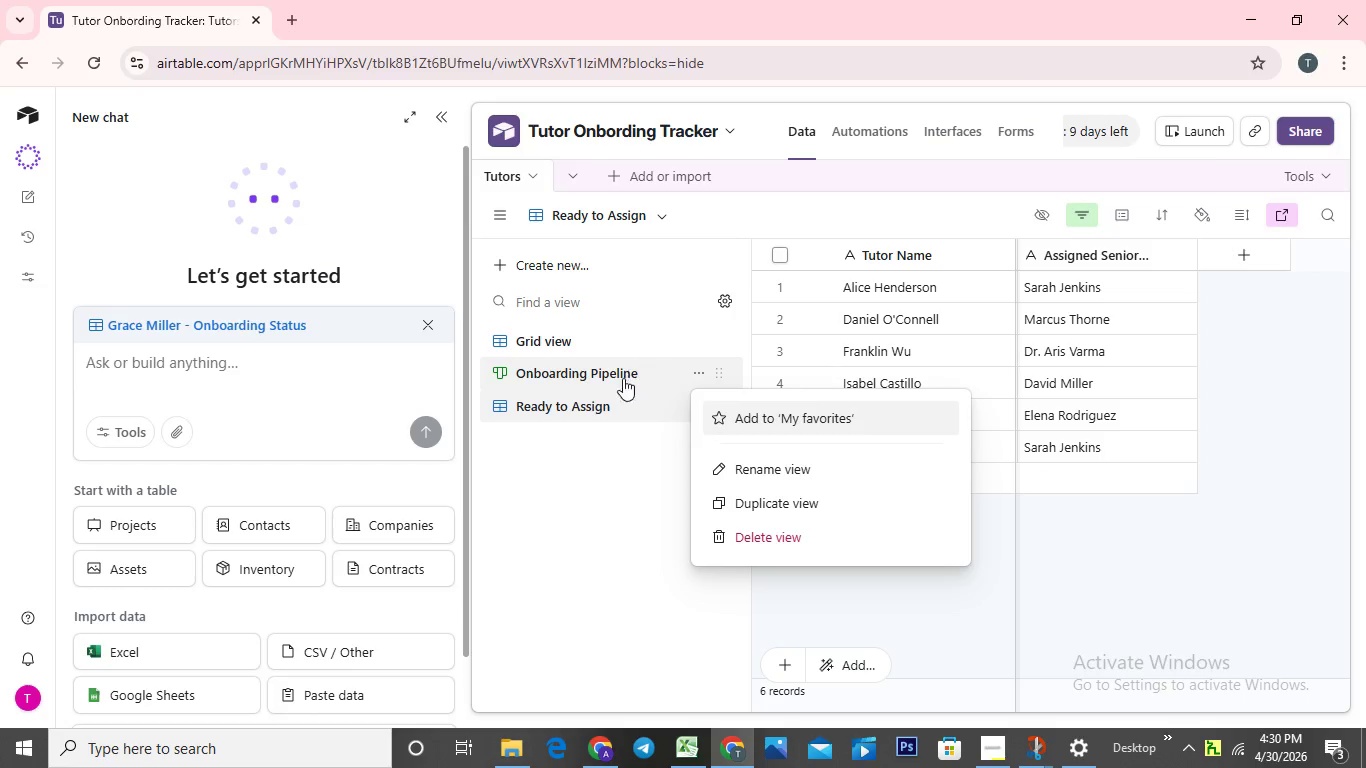 
left_click([630, 549])
 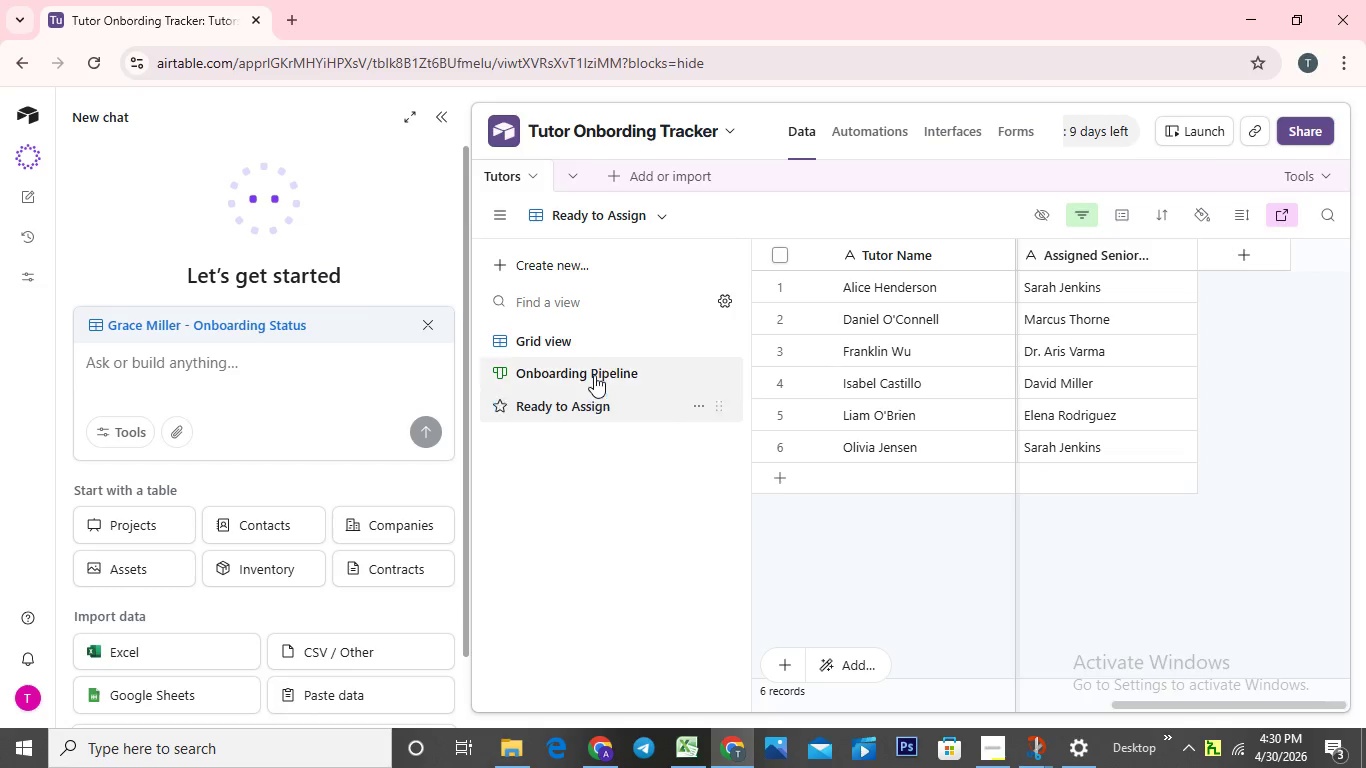 
mouse_move([598, 366])
 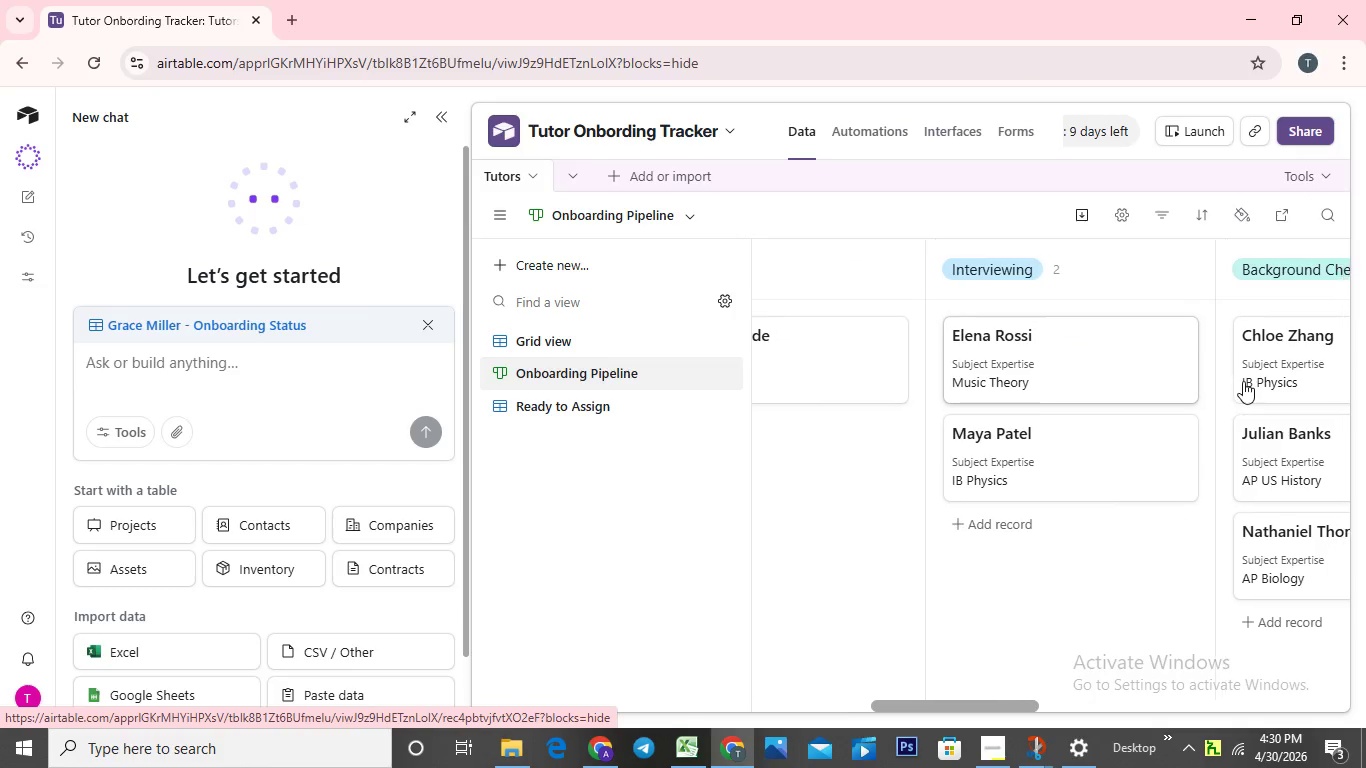 
wait(20.62)
 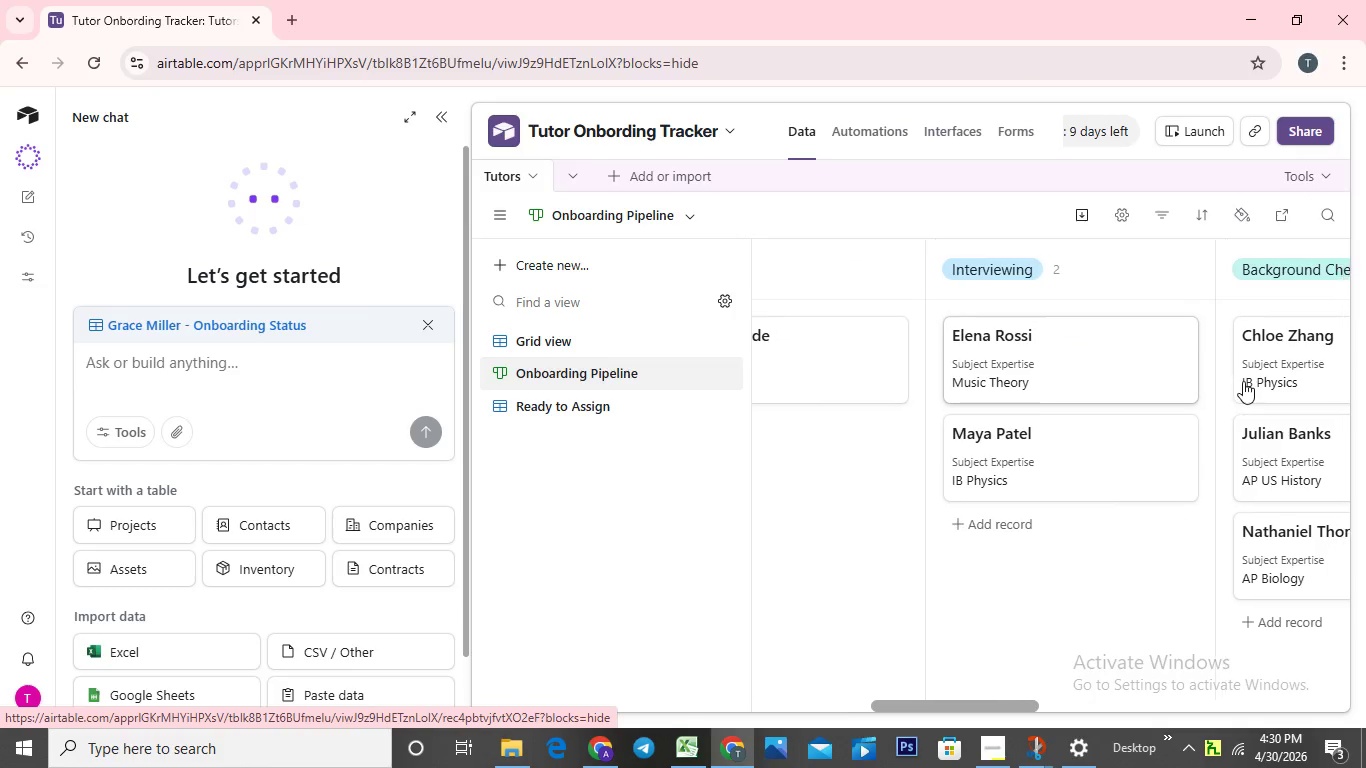 
scroll: coordinate [974, 455], scroll_direction: down, amount: 2.0
 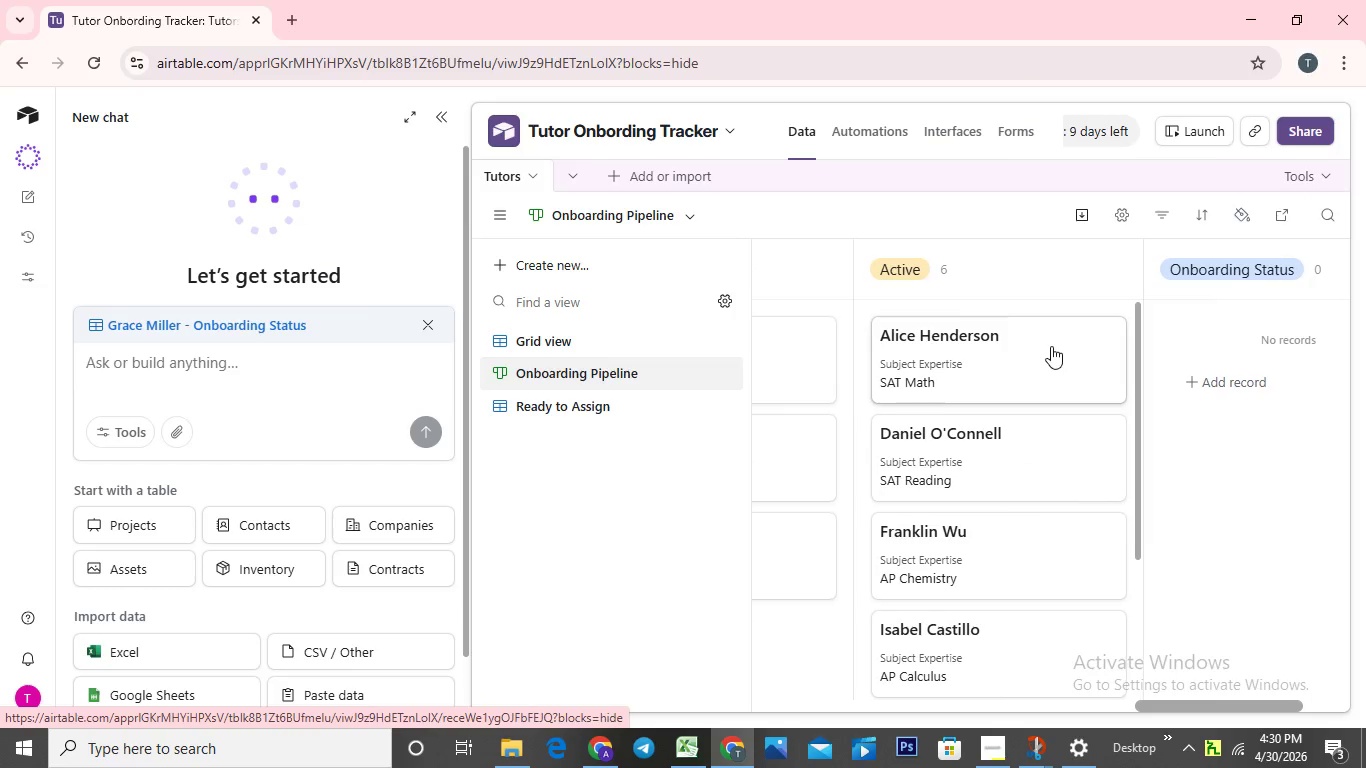 
wait(14.1)
 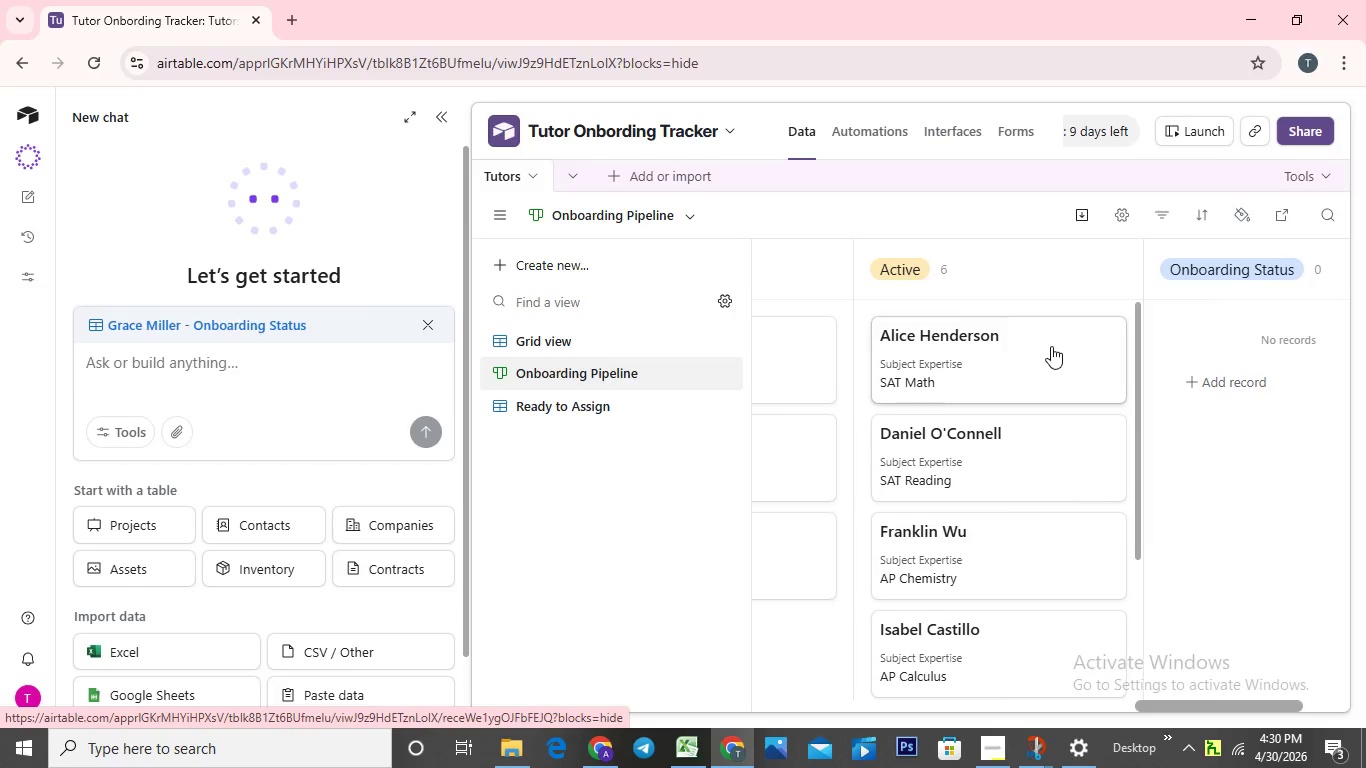 
left_click([635, 406])
 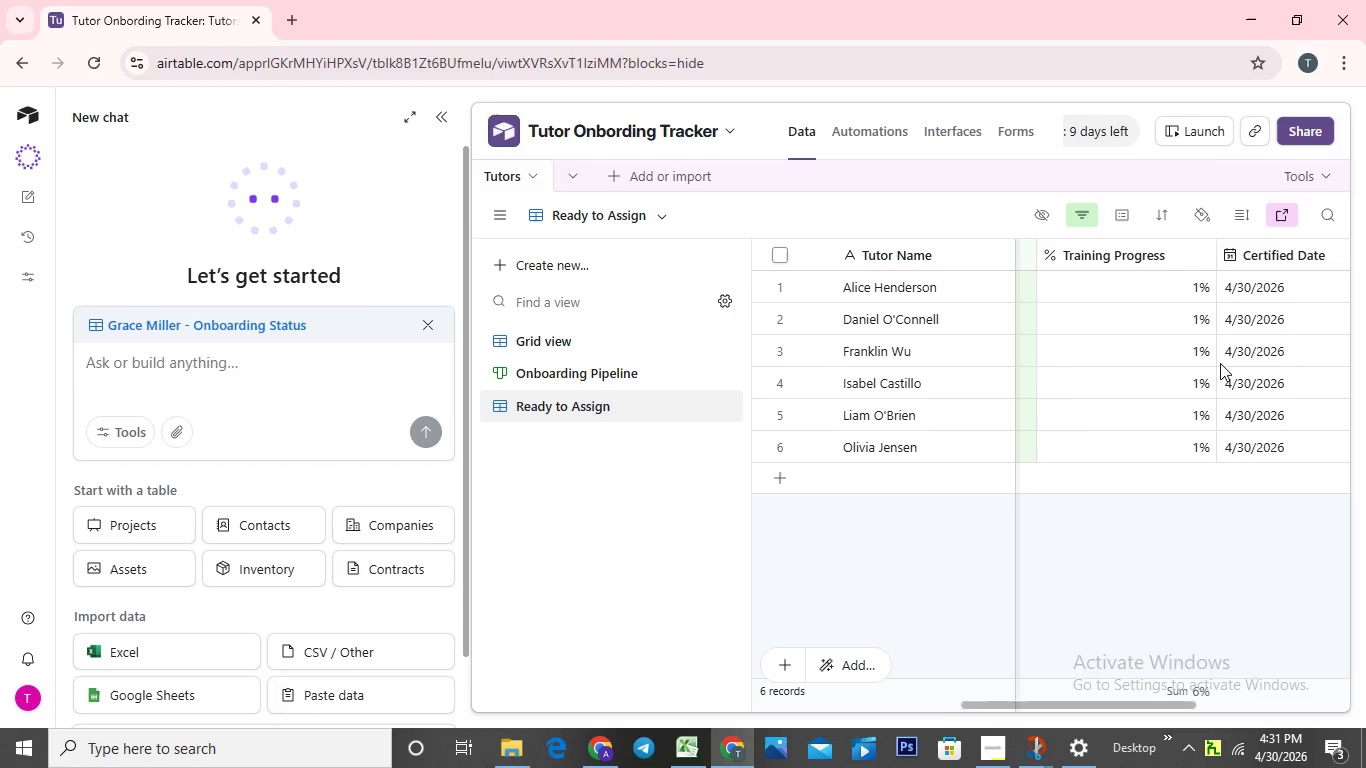 
wait(11.92)
 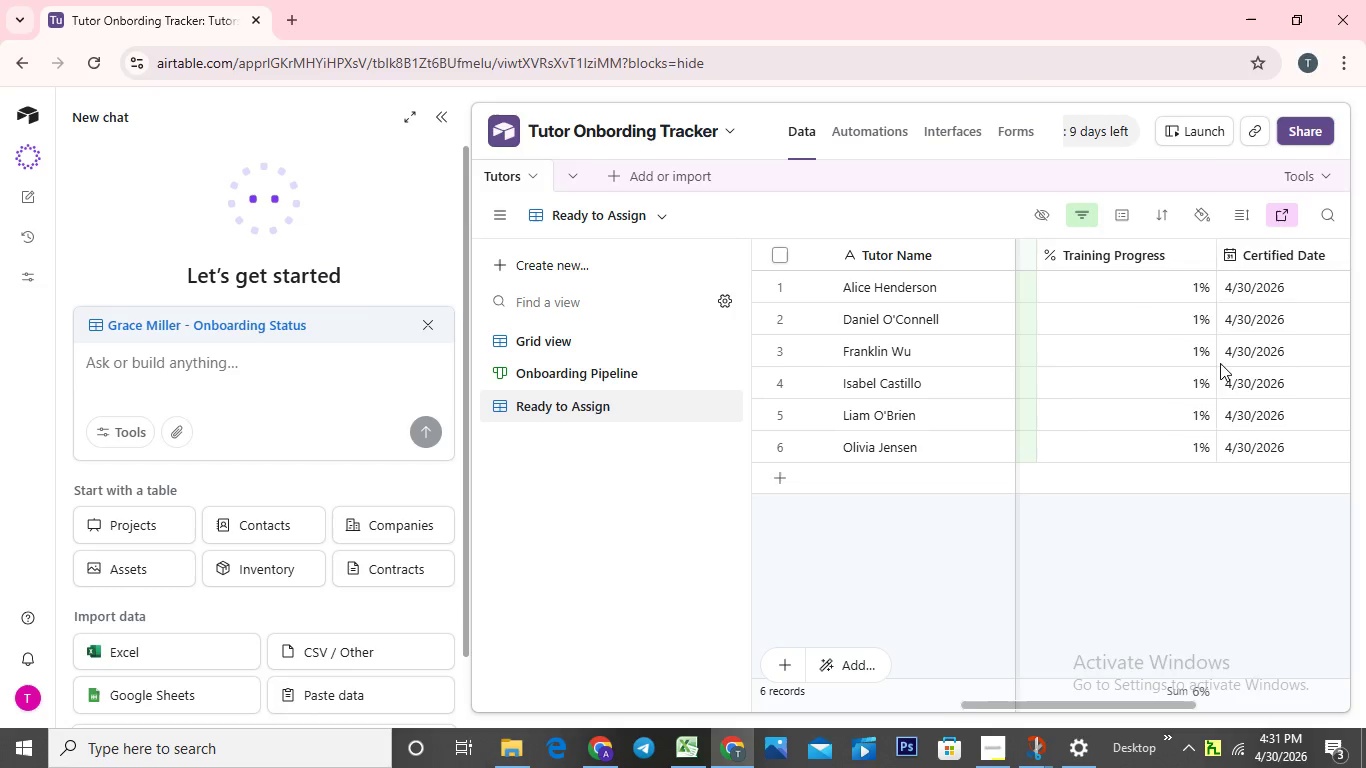 
left_click([558, 364])
 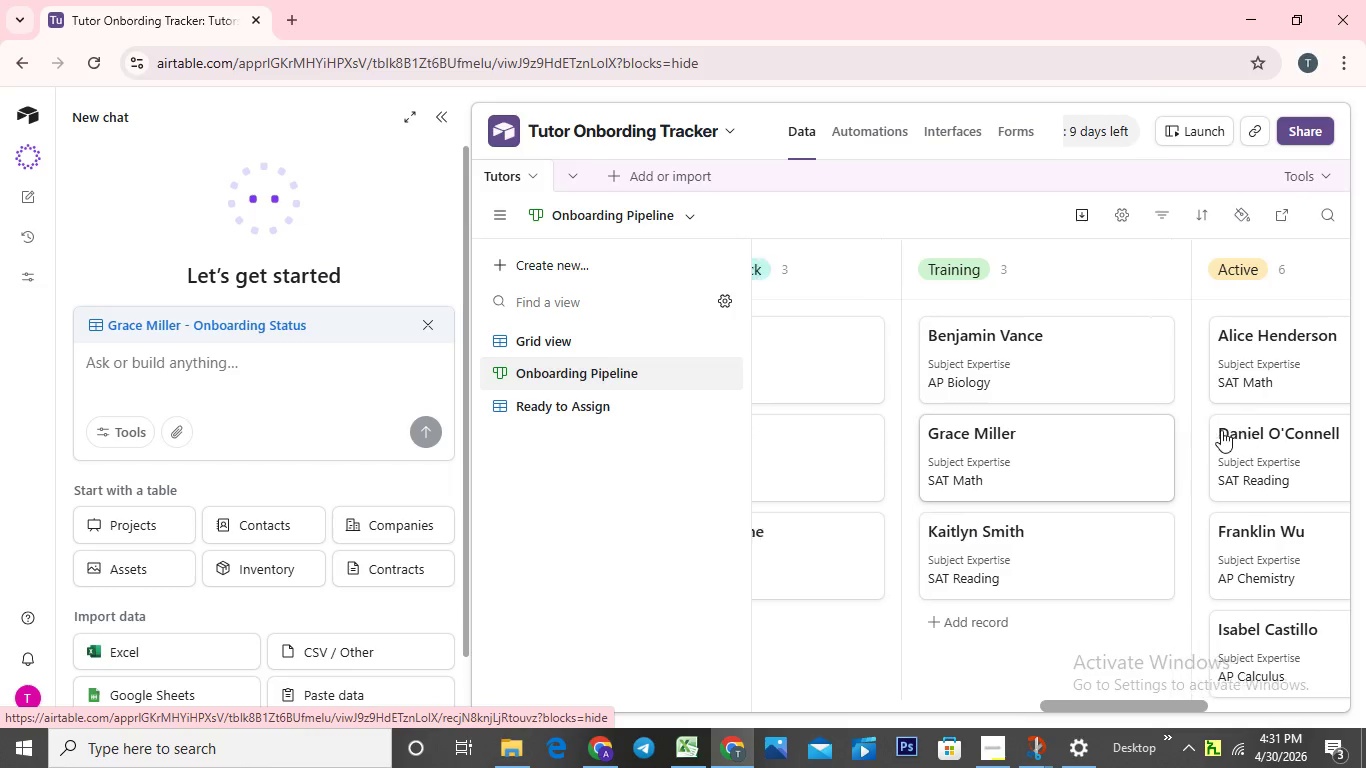 
wait(17.14)
 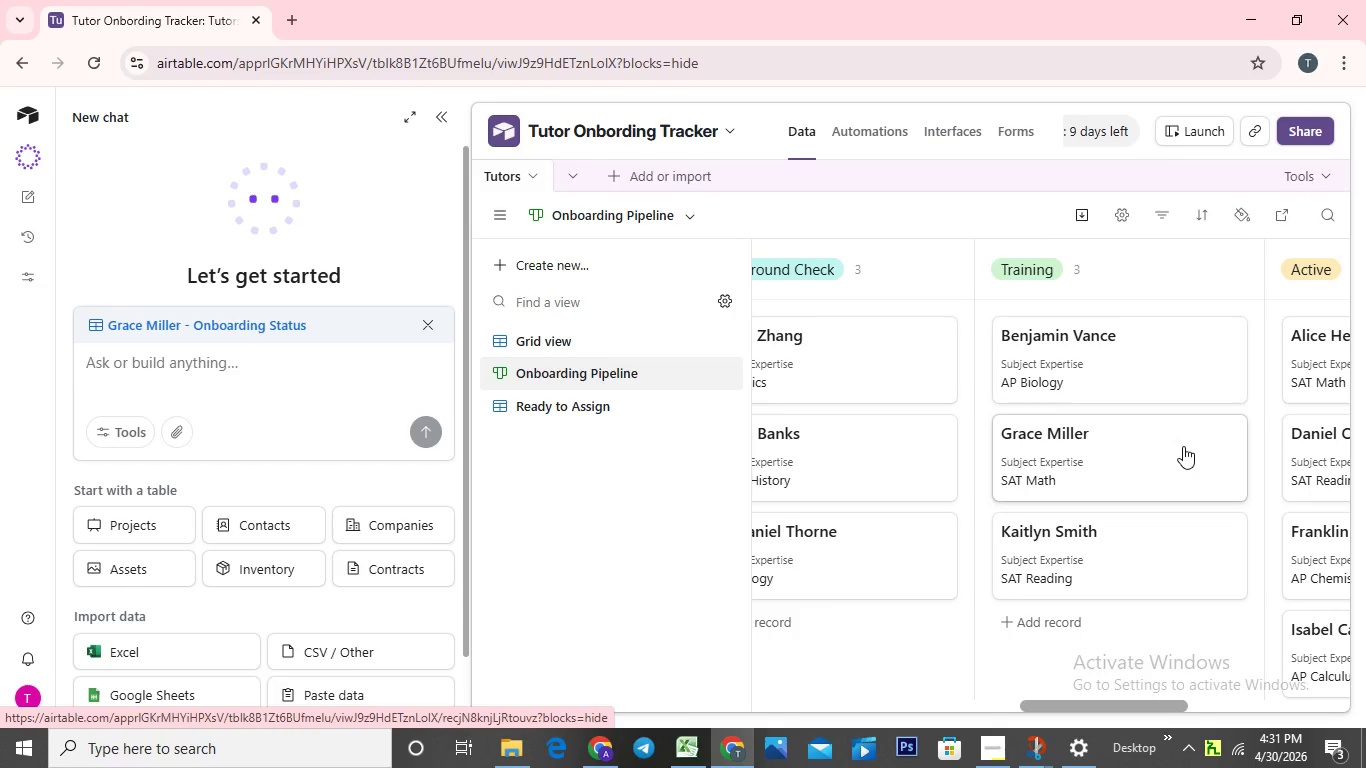 
key(Meta+Shift+S)
 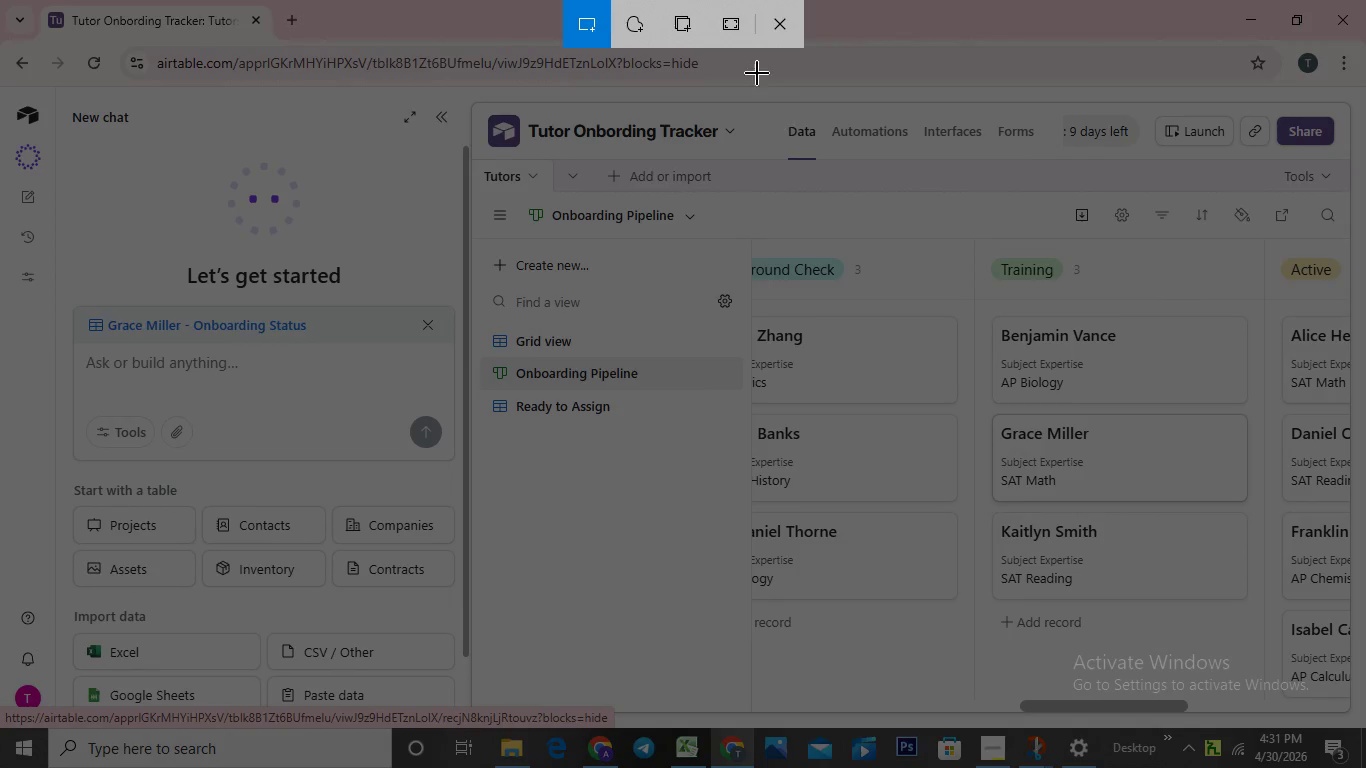 
left_click([732, 26])
 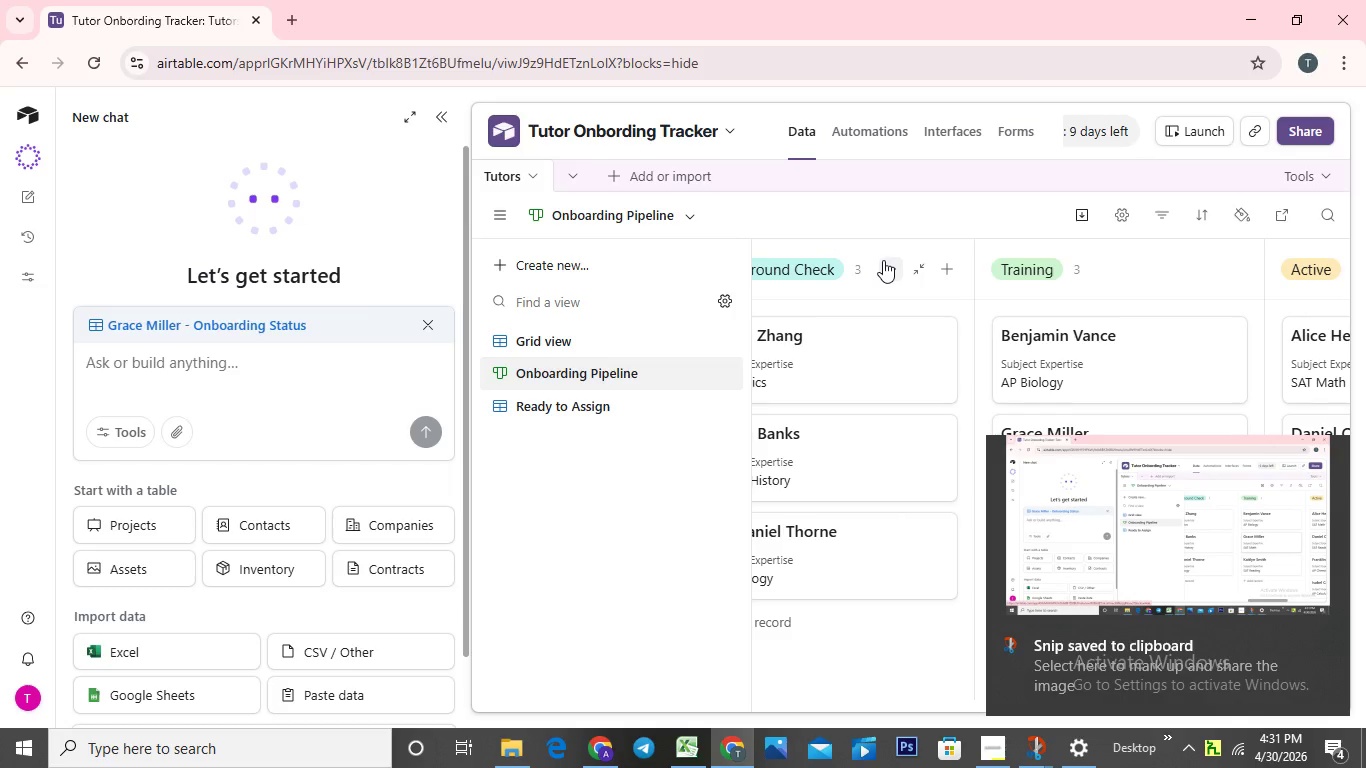 
left_click([1256, 528])
 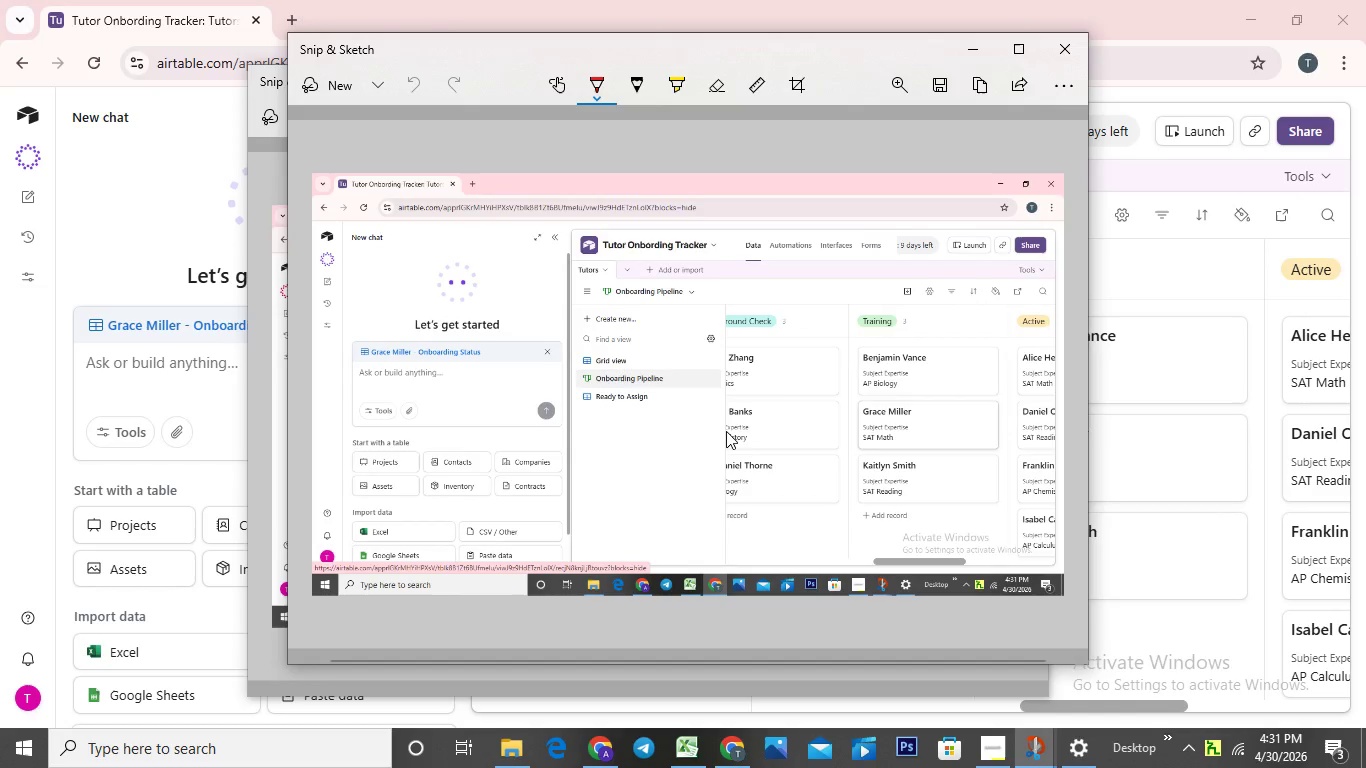 
wait(7.22)
 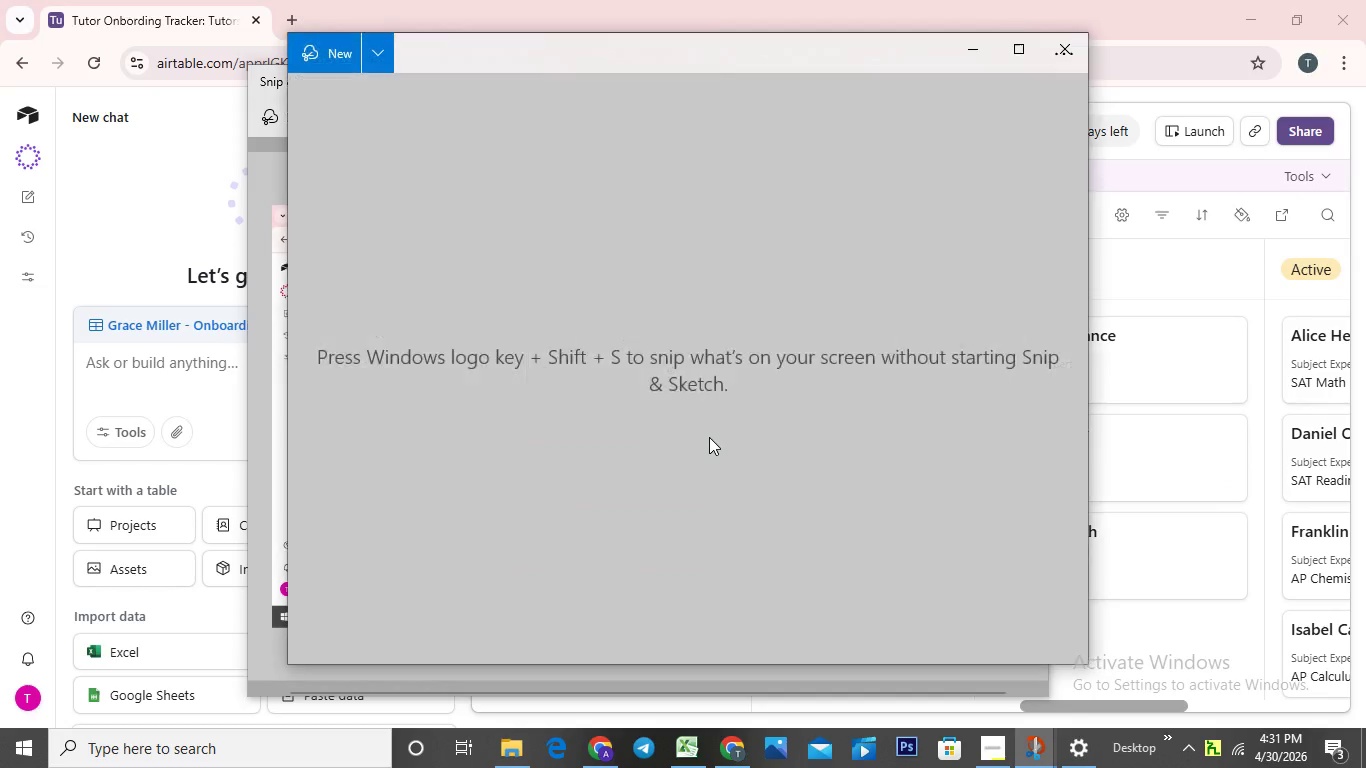 
key(Control+S)
 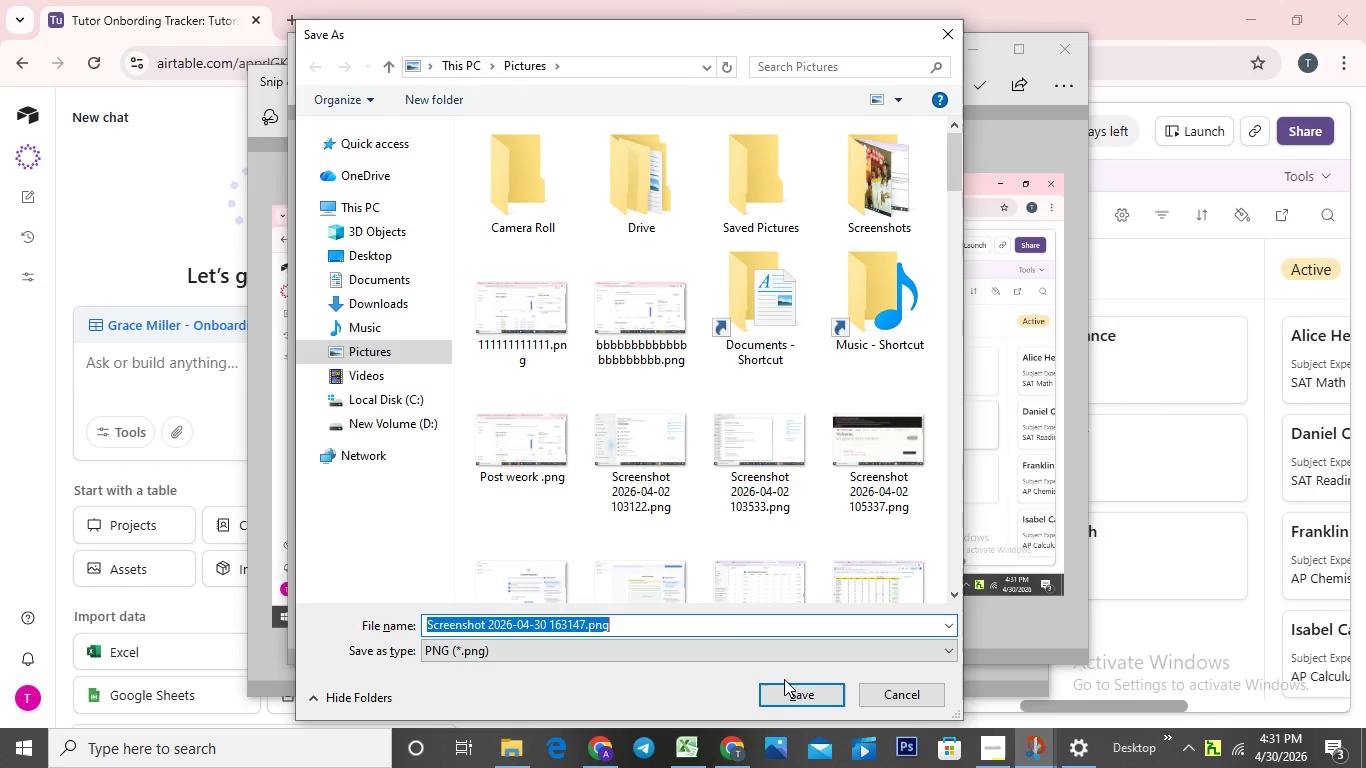 
left_click([794, 700])
 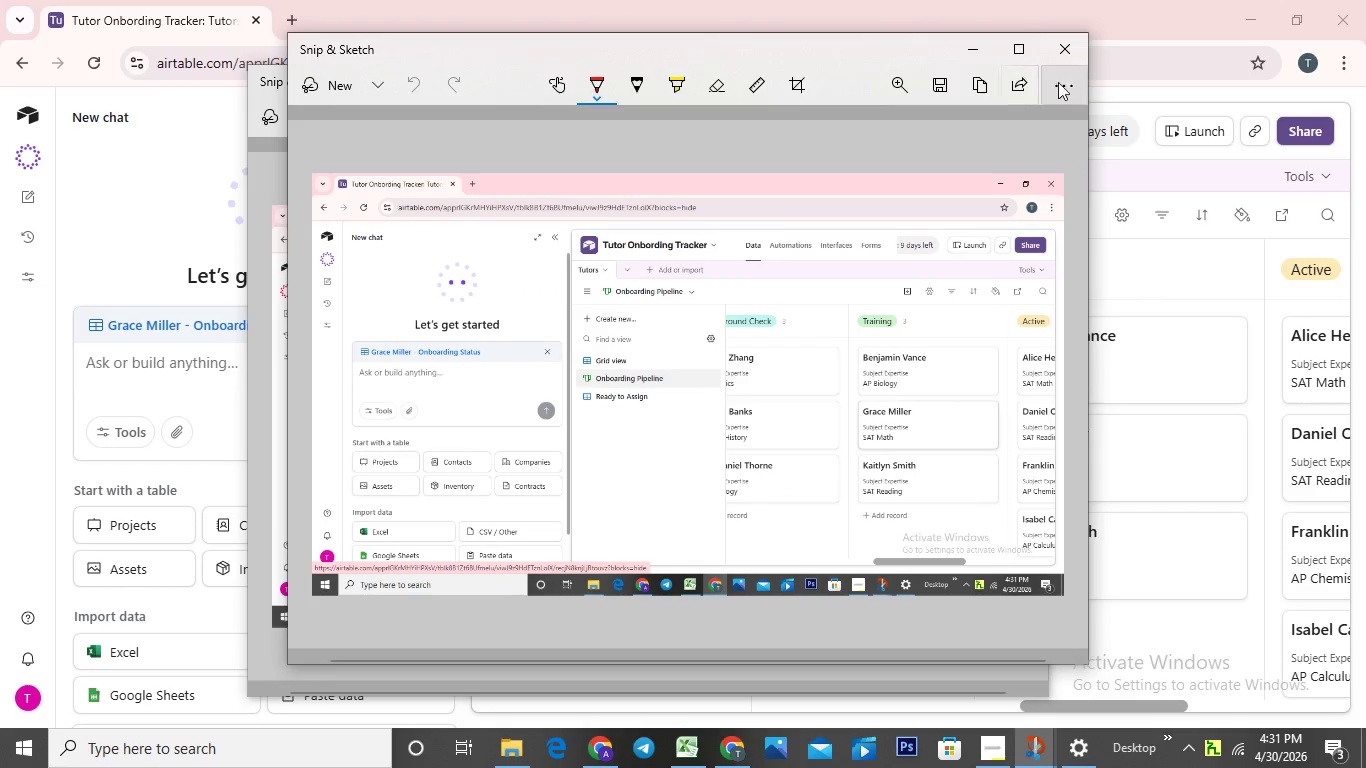 
left_click([1058, 58])
 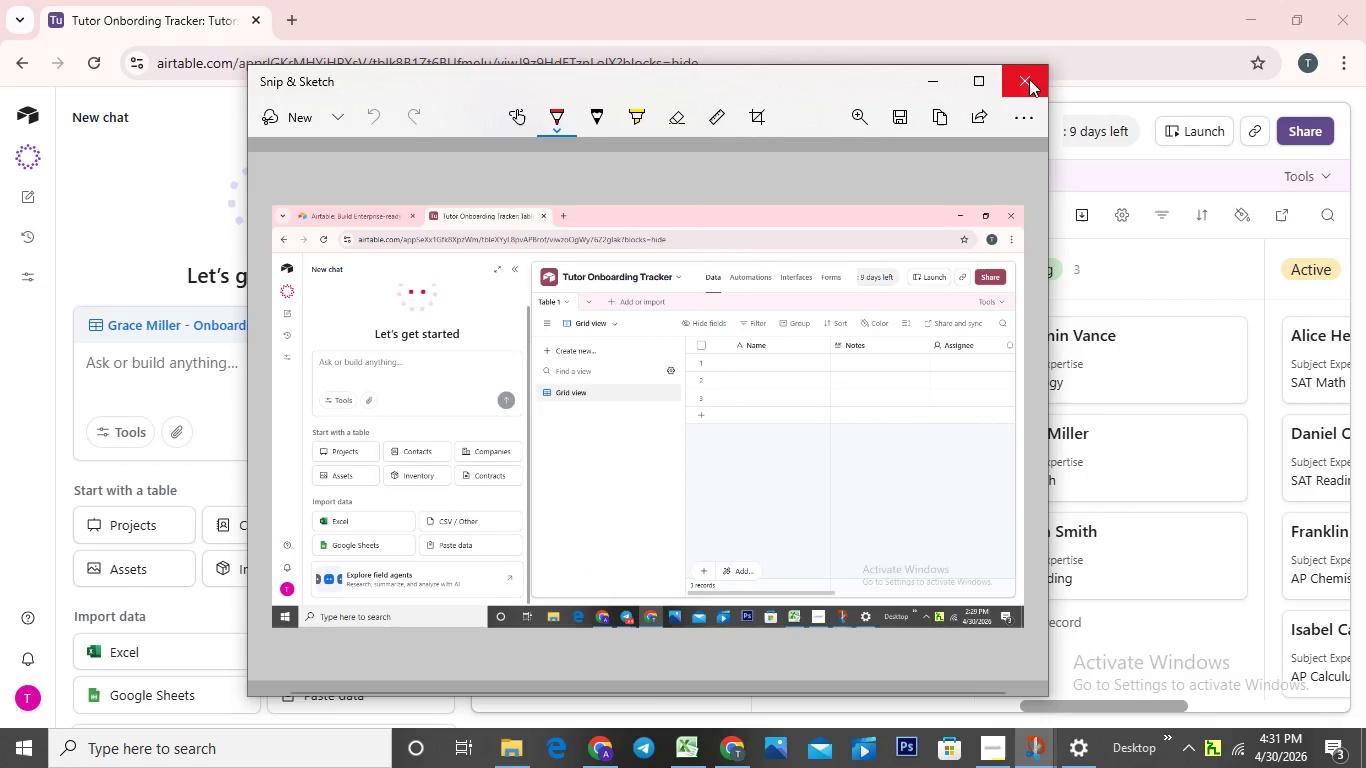 
left_click([1022, 92])
 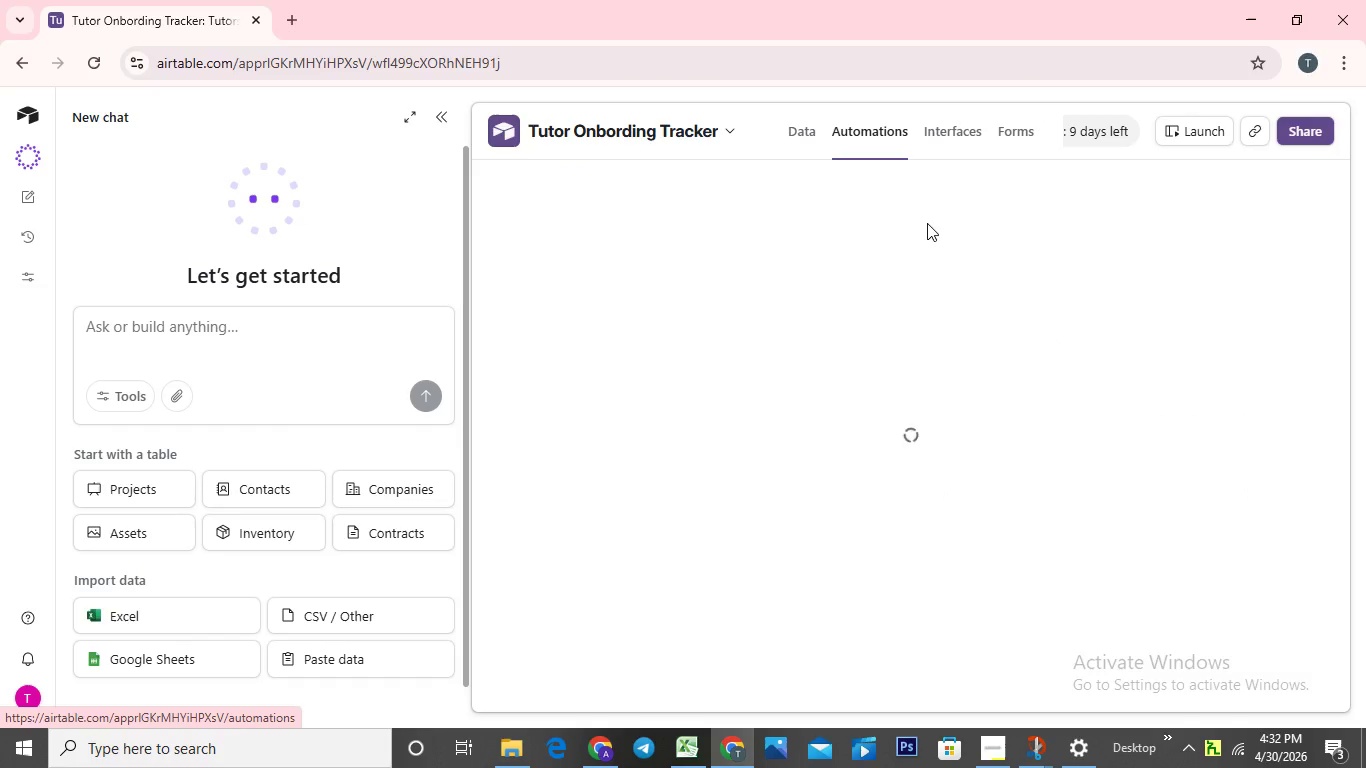 
wait(11.81)
 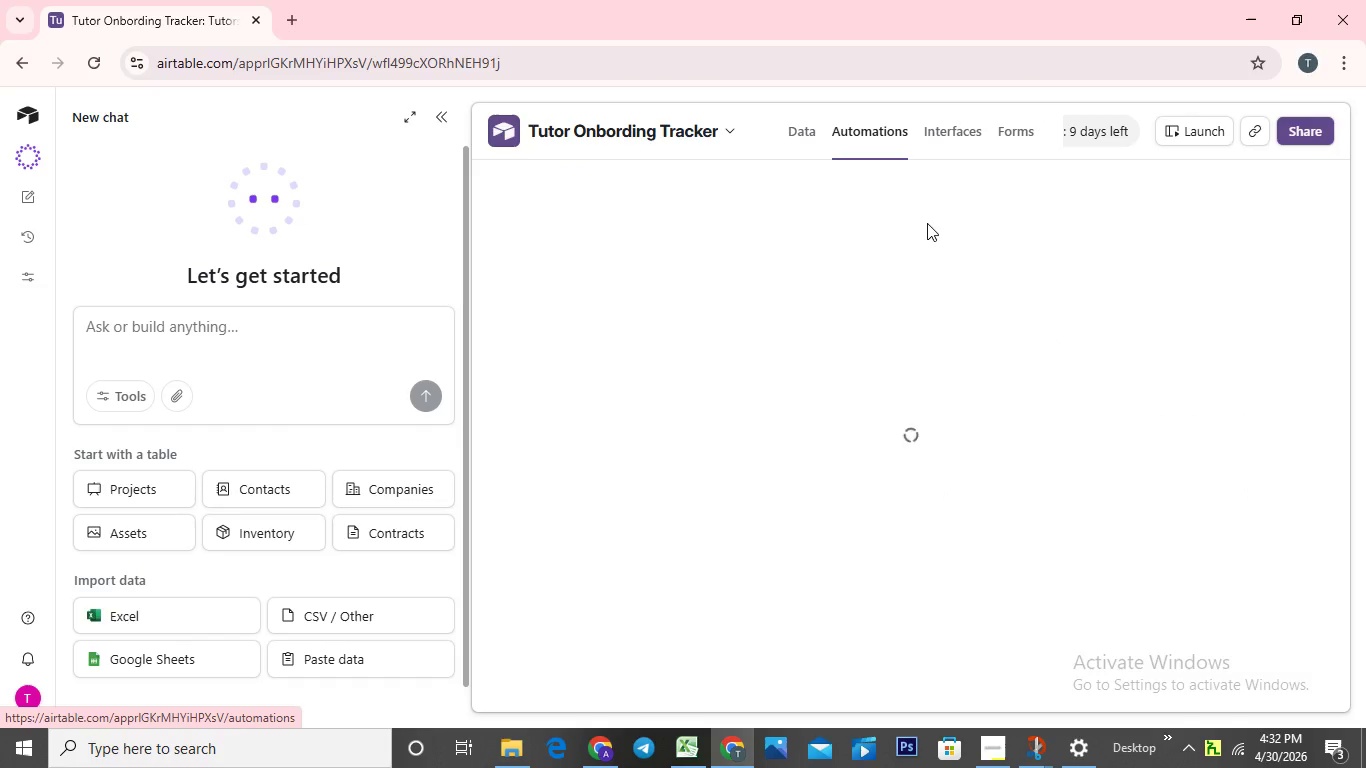 
scroll: coordinate [1109, 352], scroll_direction: up, amount: 2.0
 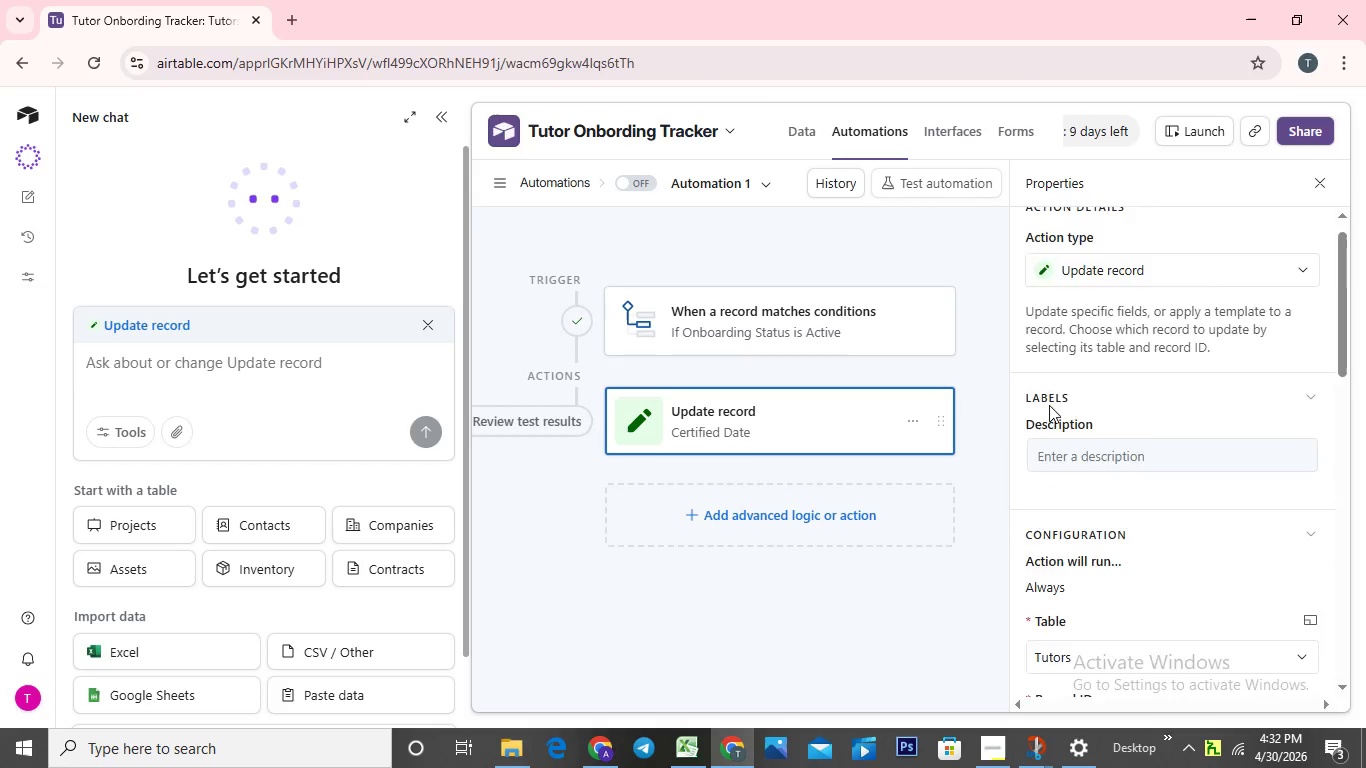 
scroll: coordinate [1049, 405], scroll_direction: down, amount: 1.0
 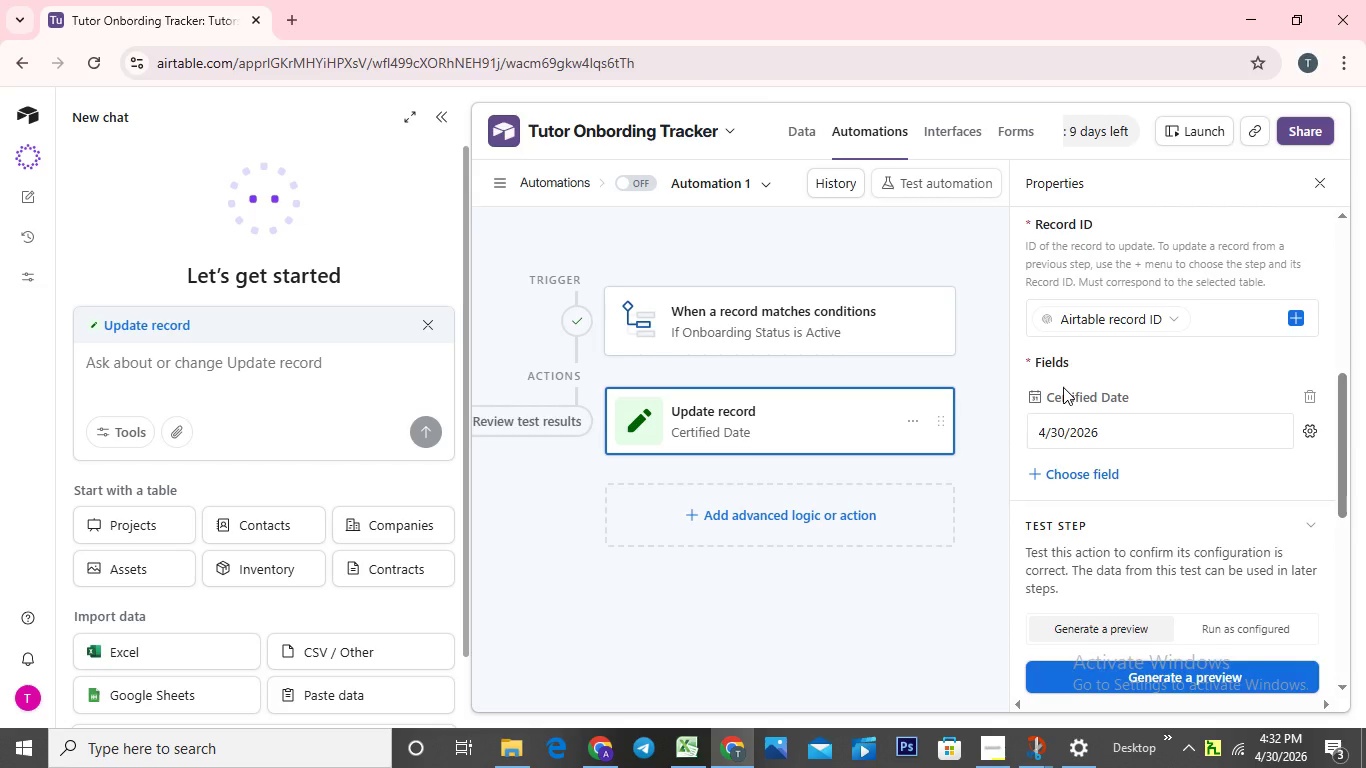 
key(Meta+Shift+S)
 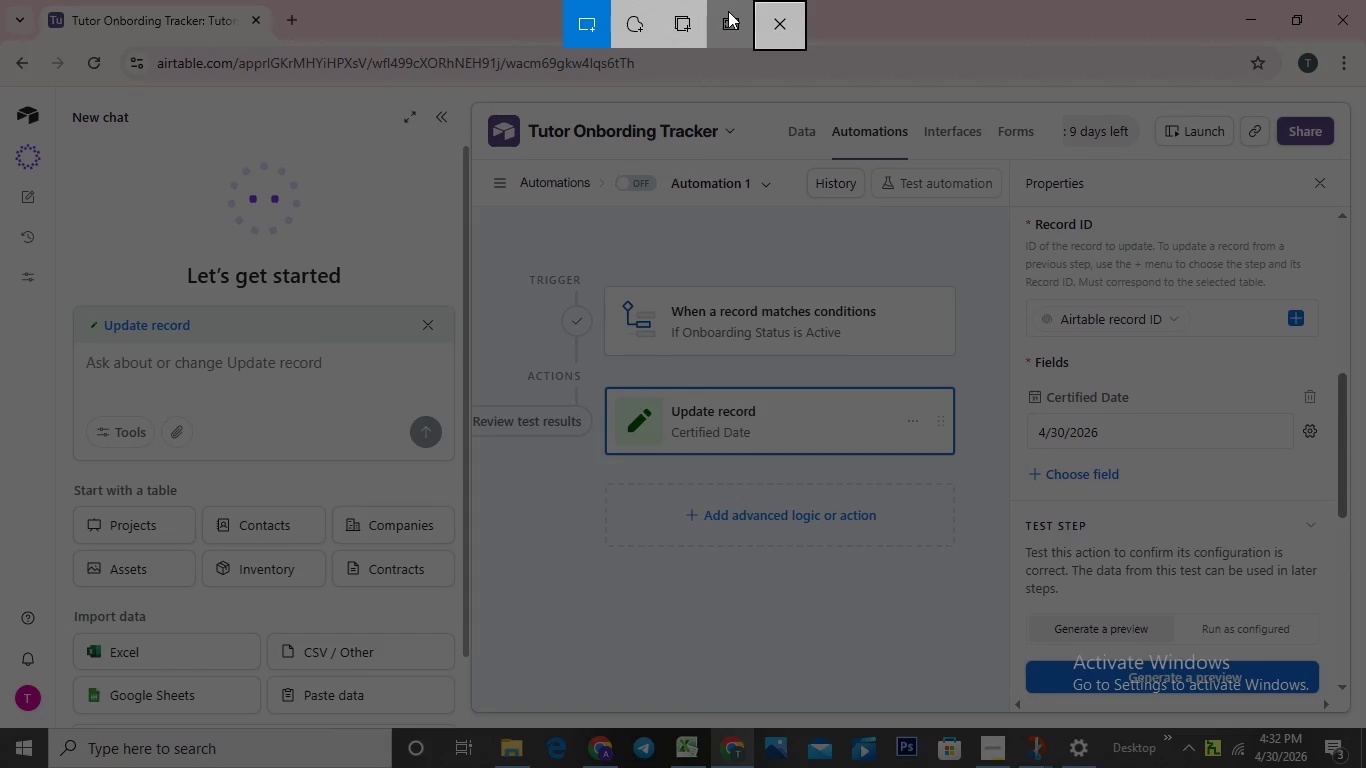 
left_click([728, 13])
 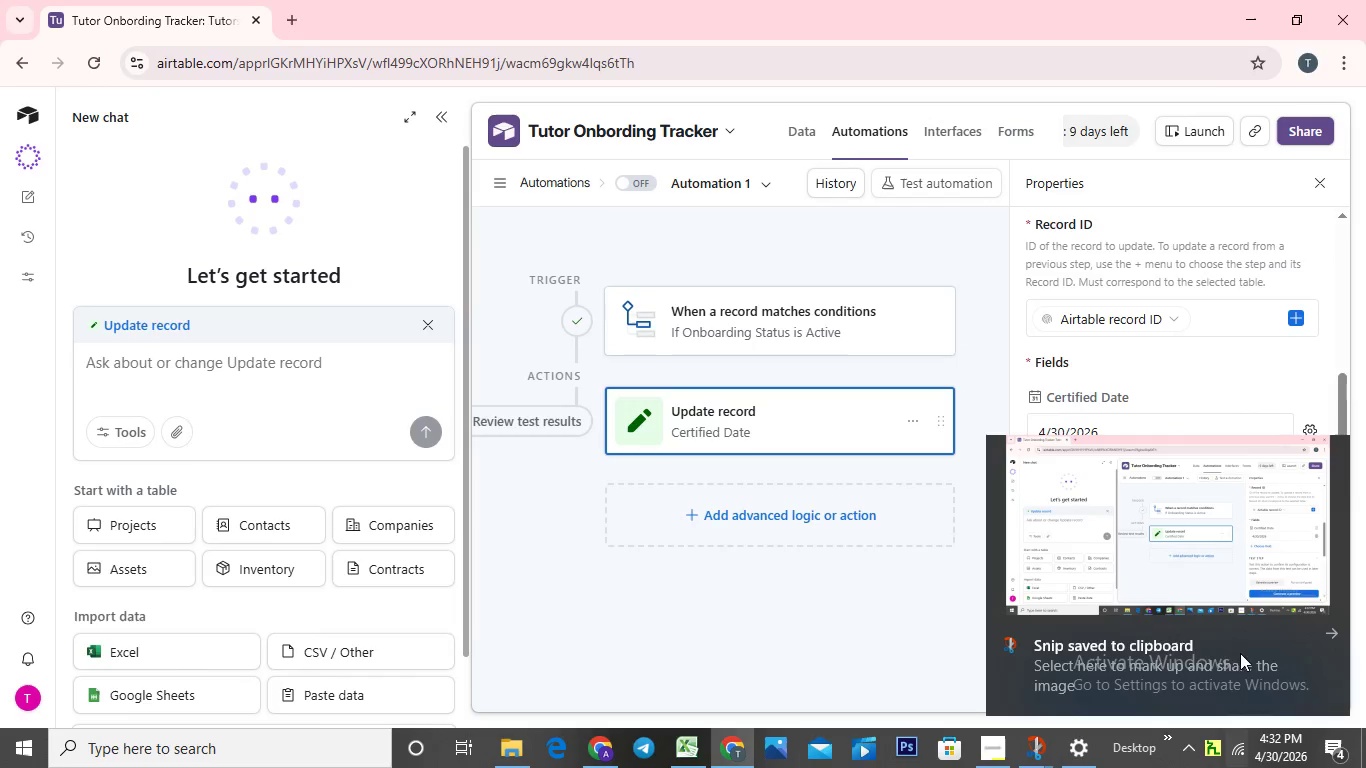 
left_click([1151, 561])
 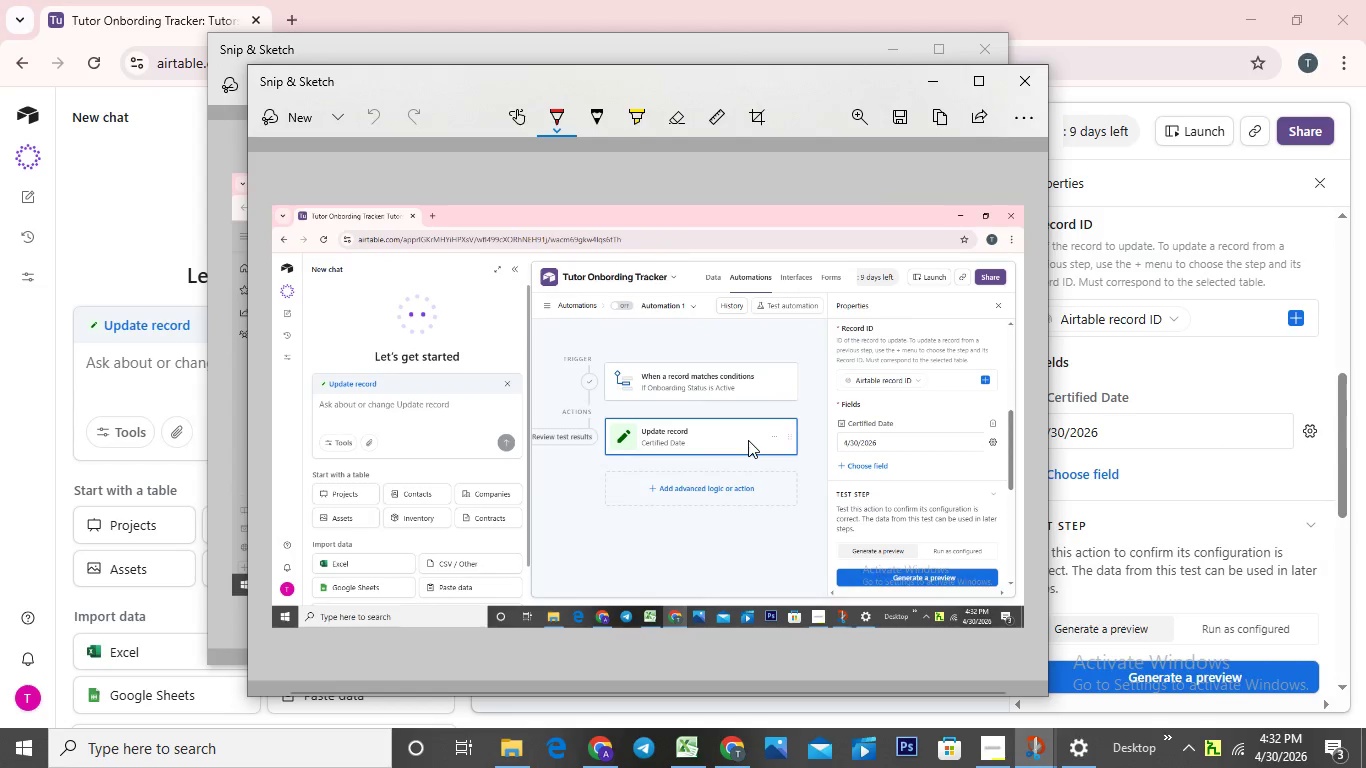 
wait(5.14)
 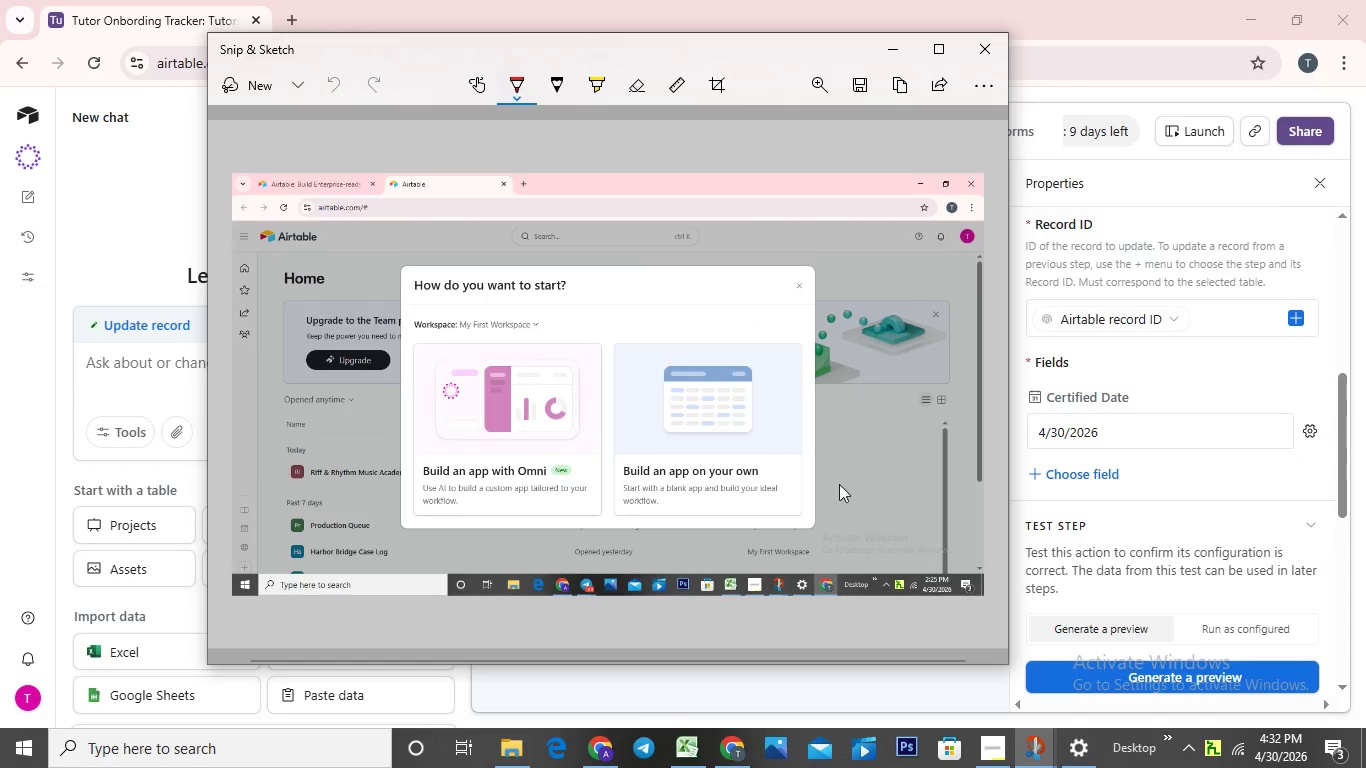 
key(Control+S)
 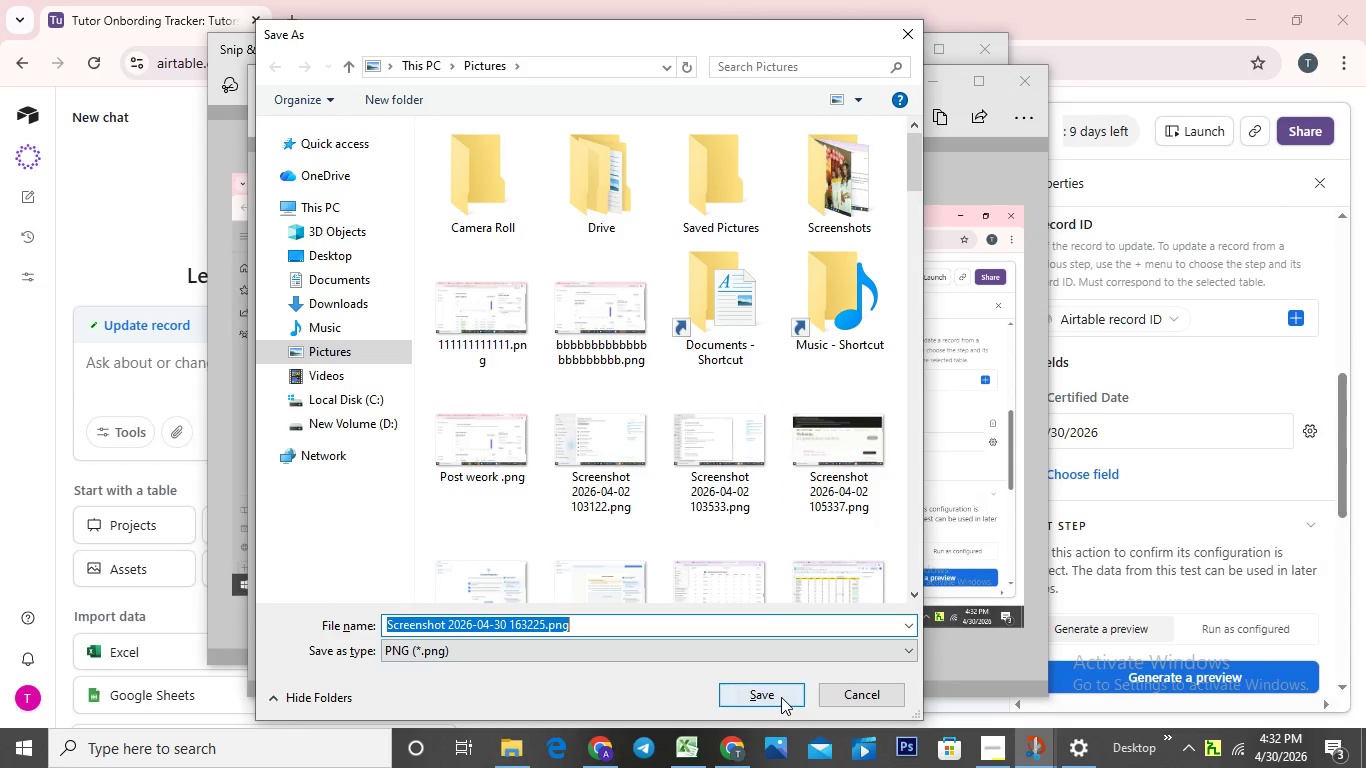 
wait(5.92)
 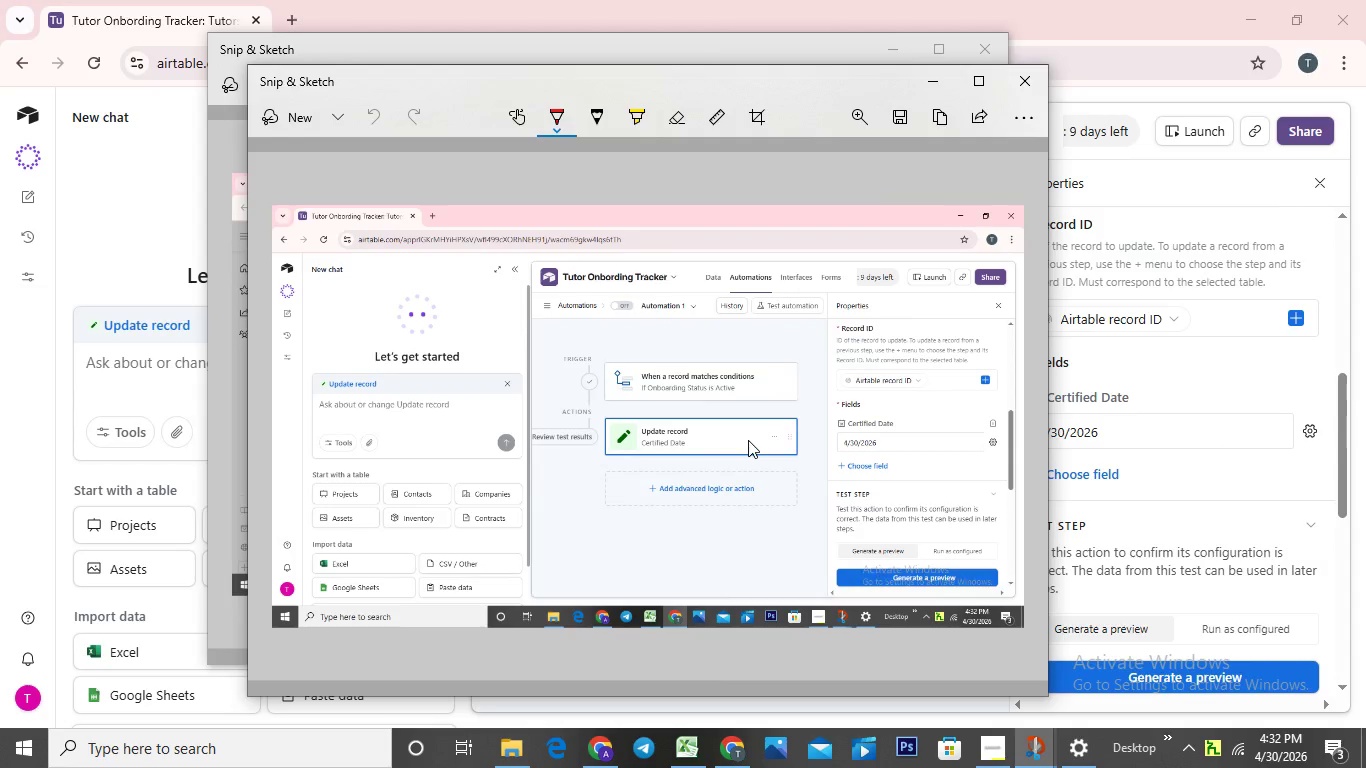 
left_click([781, 697])
 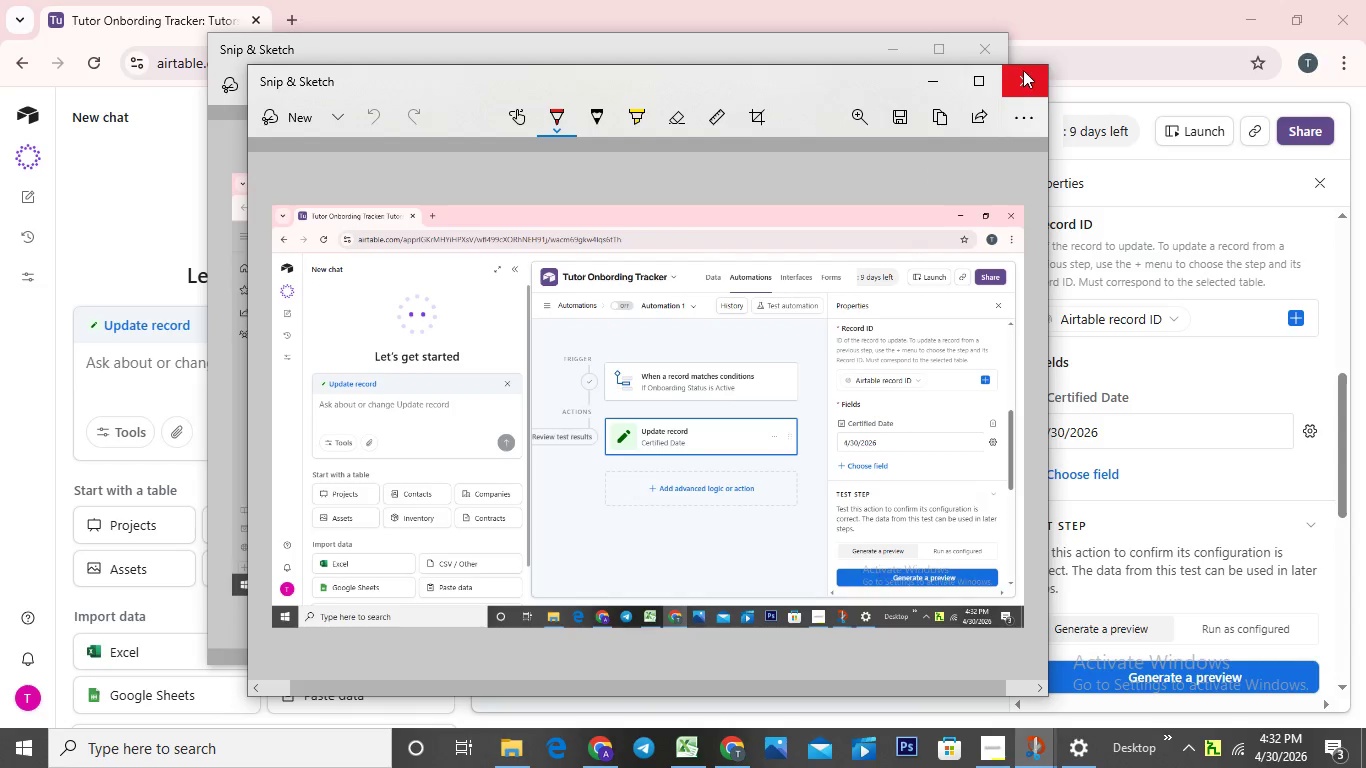 
left_click([1027, 72])
 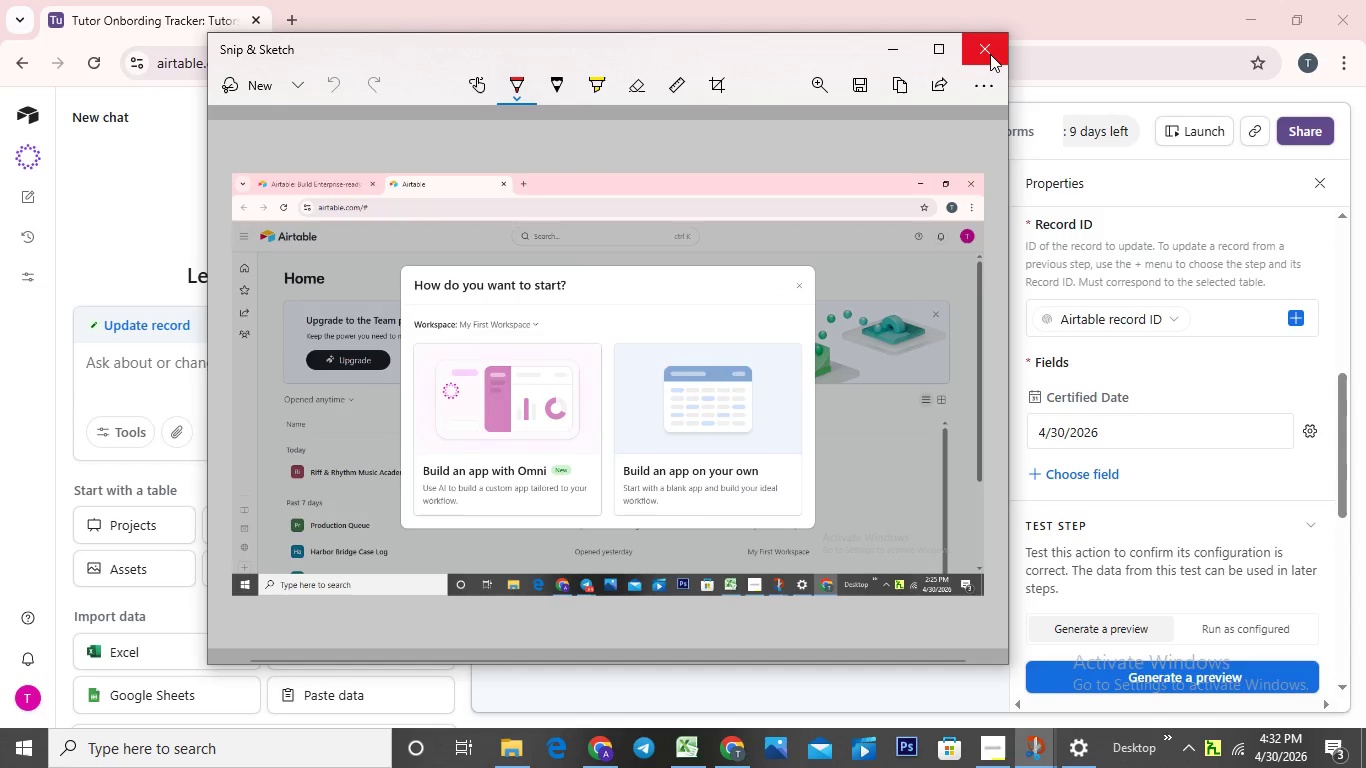 
left_click([990, 54])
 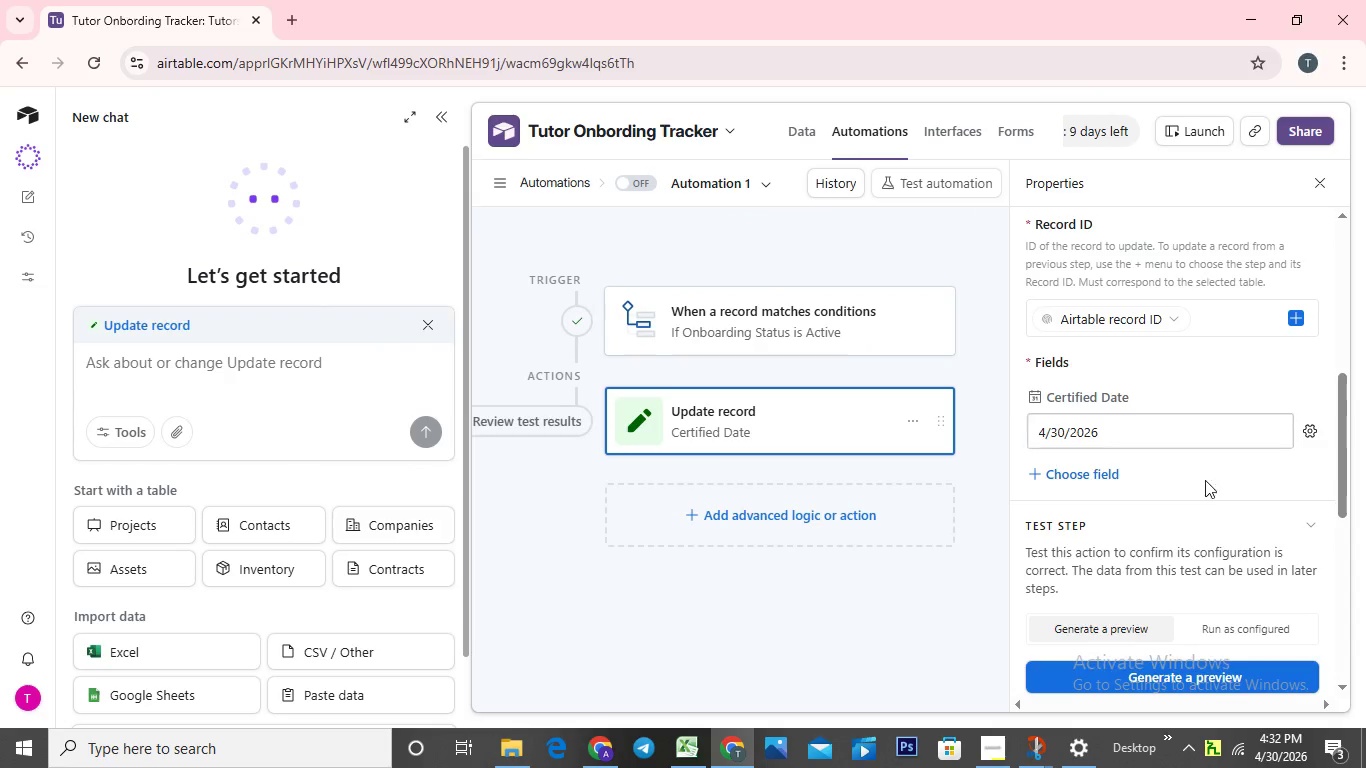 
scroll: coordinate [1190, 494], scroll_direction: down, amount: 2.0
 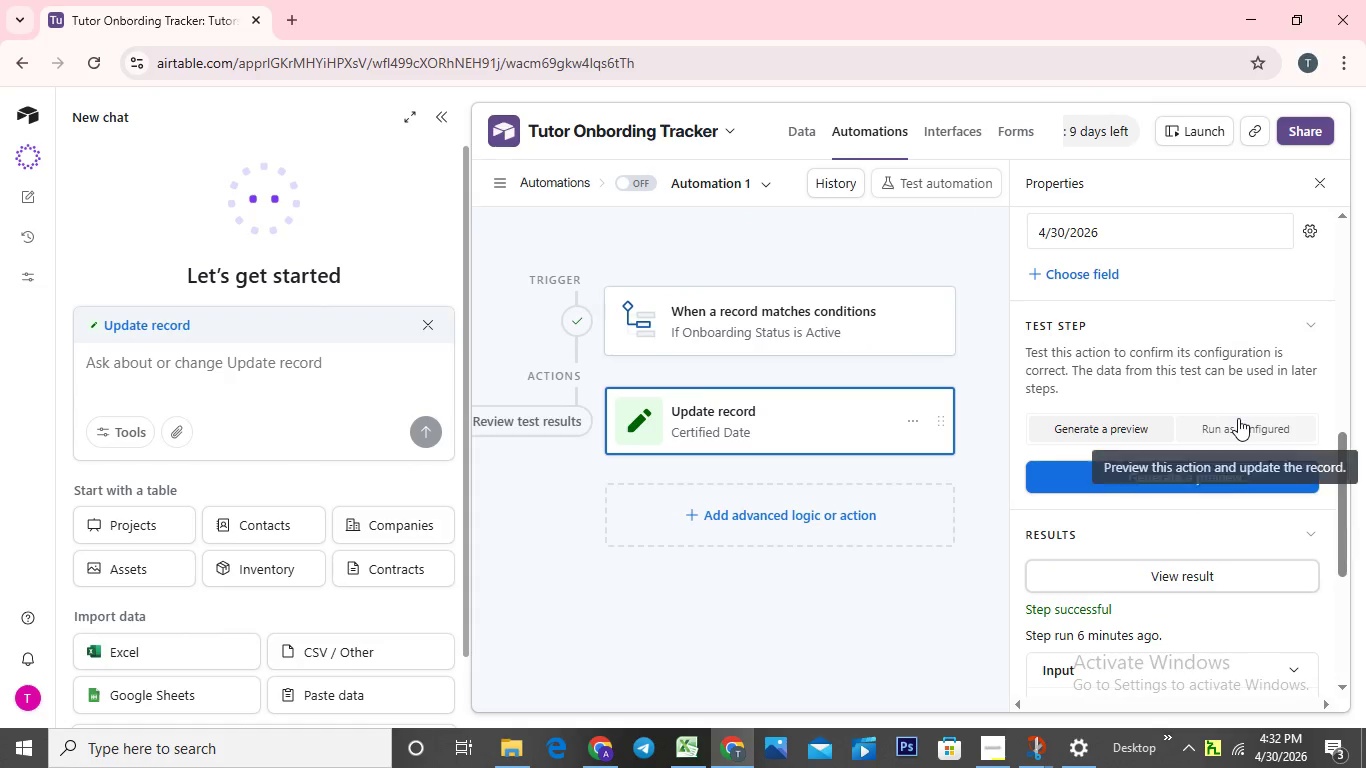 
left_click([1238, 418])
 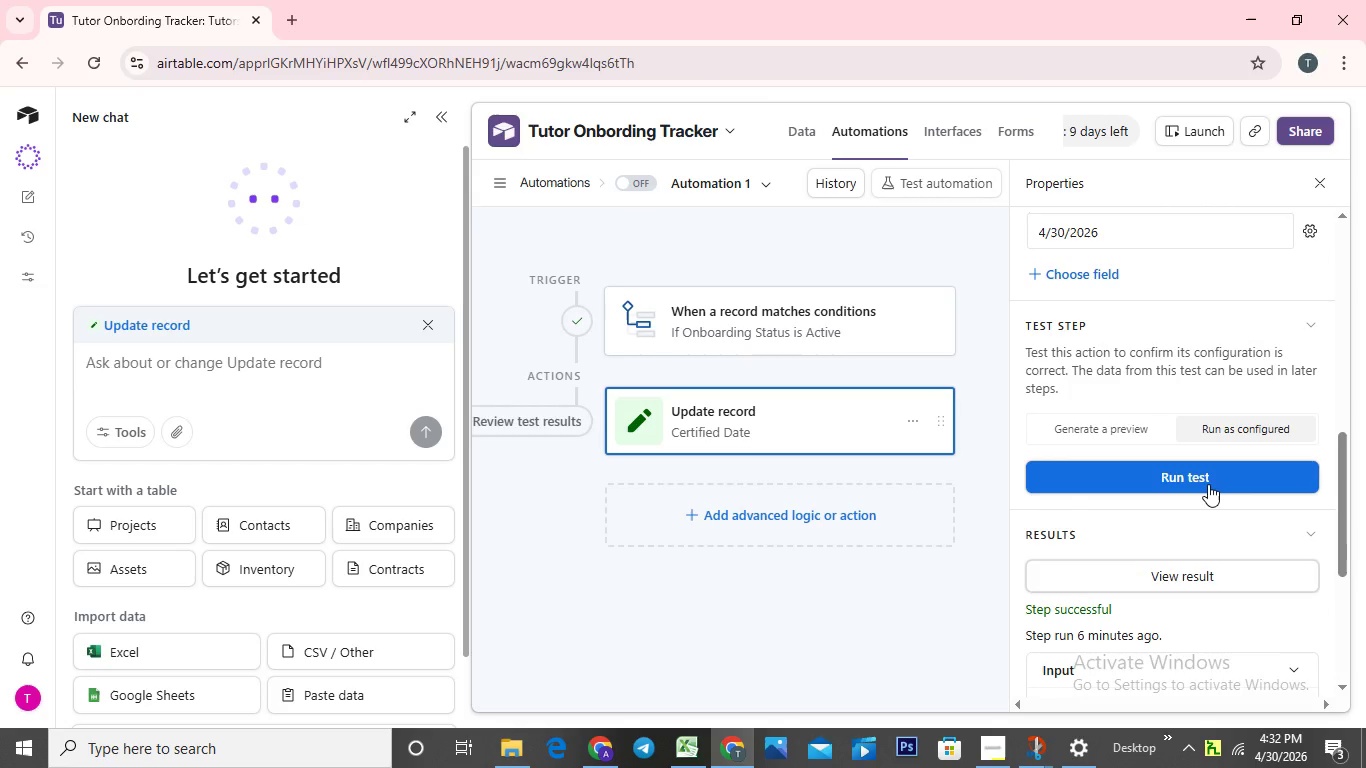 
left_click([1208, 484])
 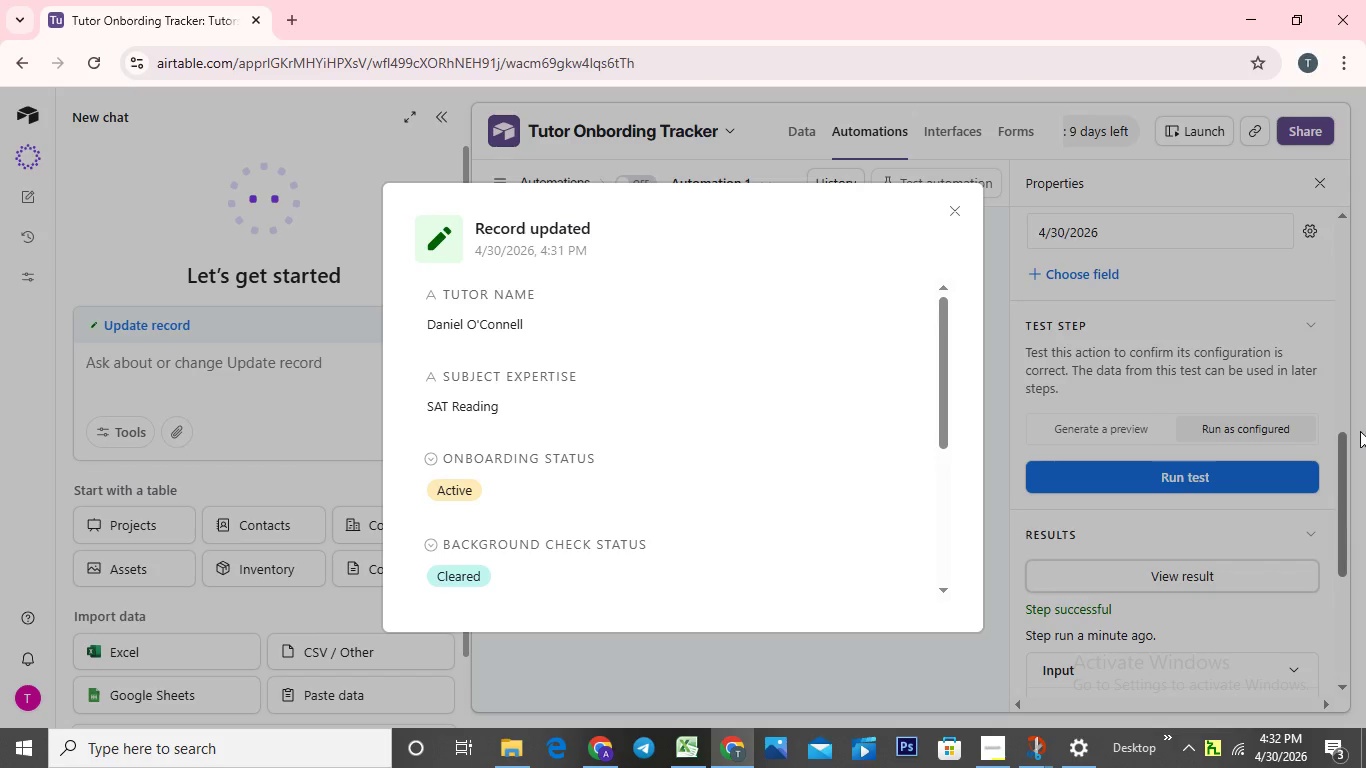 
scroll: coordinate [845, 441], scroll_direction: down, amount: 2.0
 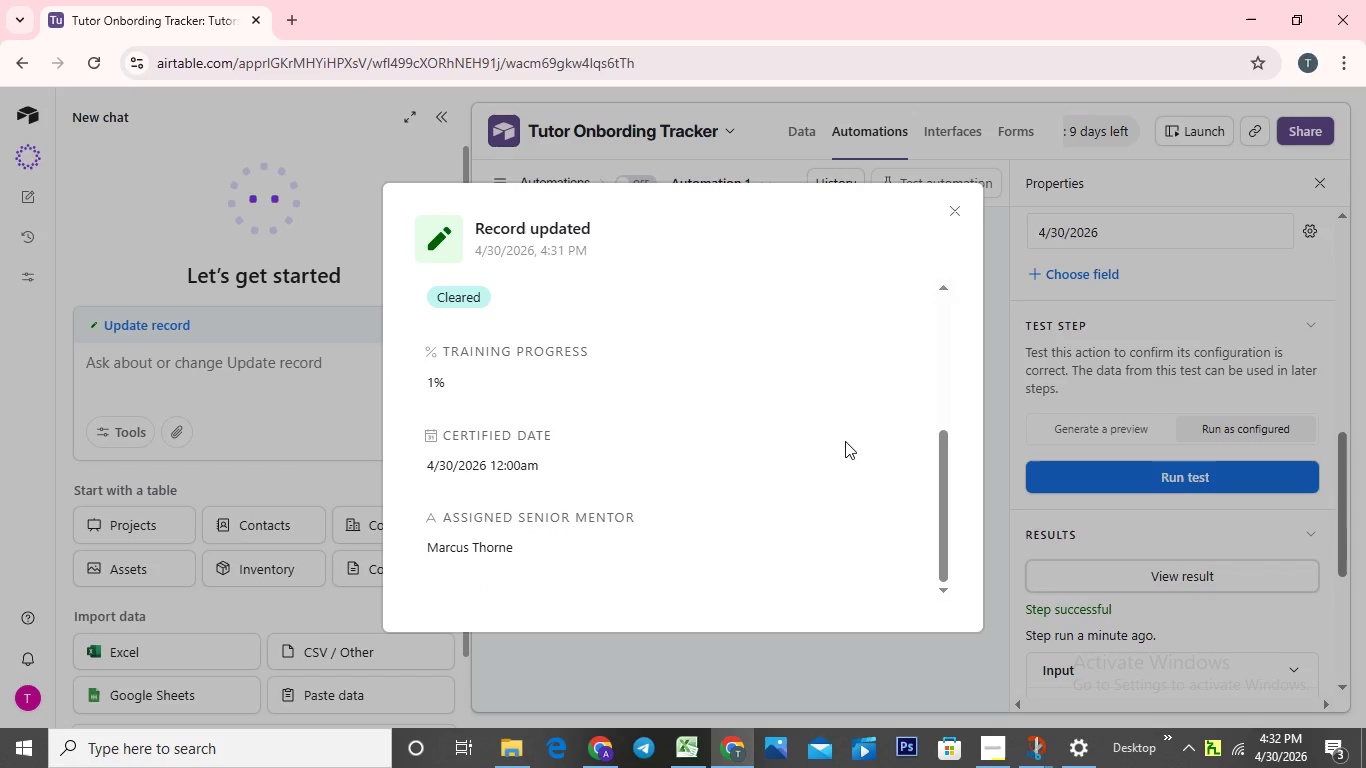 
scroll: coordinate [845, 441], scroll_direction: up, amount: 1.0
 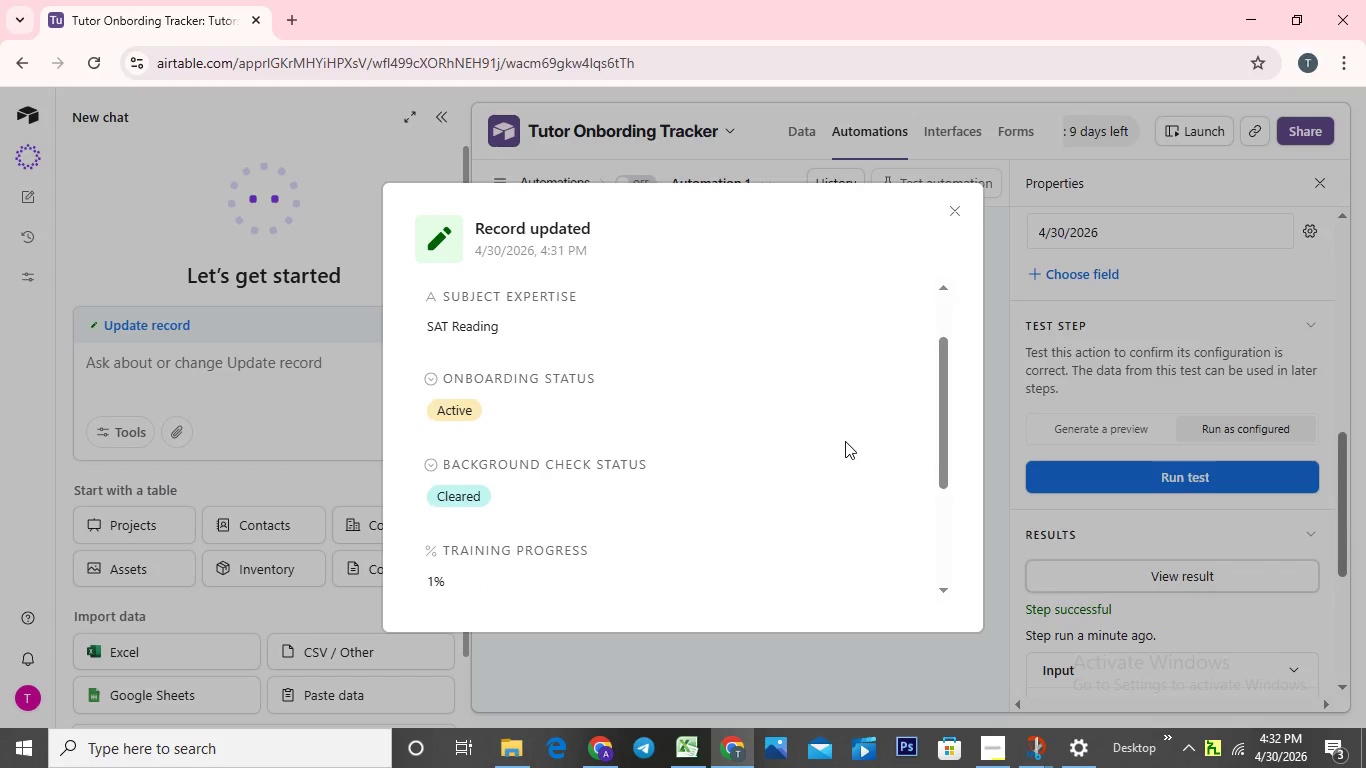 
scroll: coordinate [845, 441], scroll_direction: none, amount: 0.0
 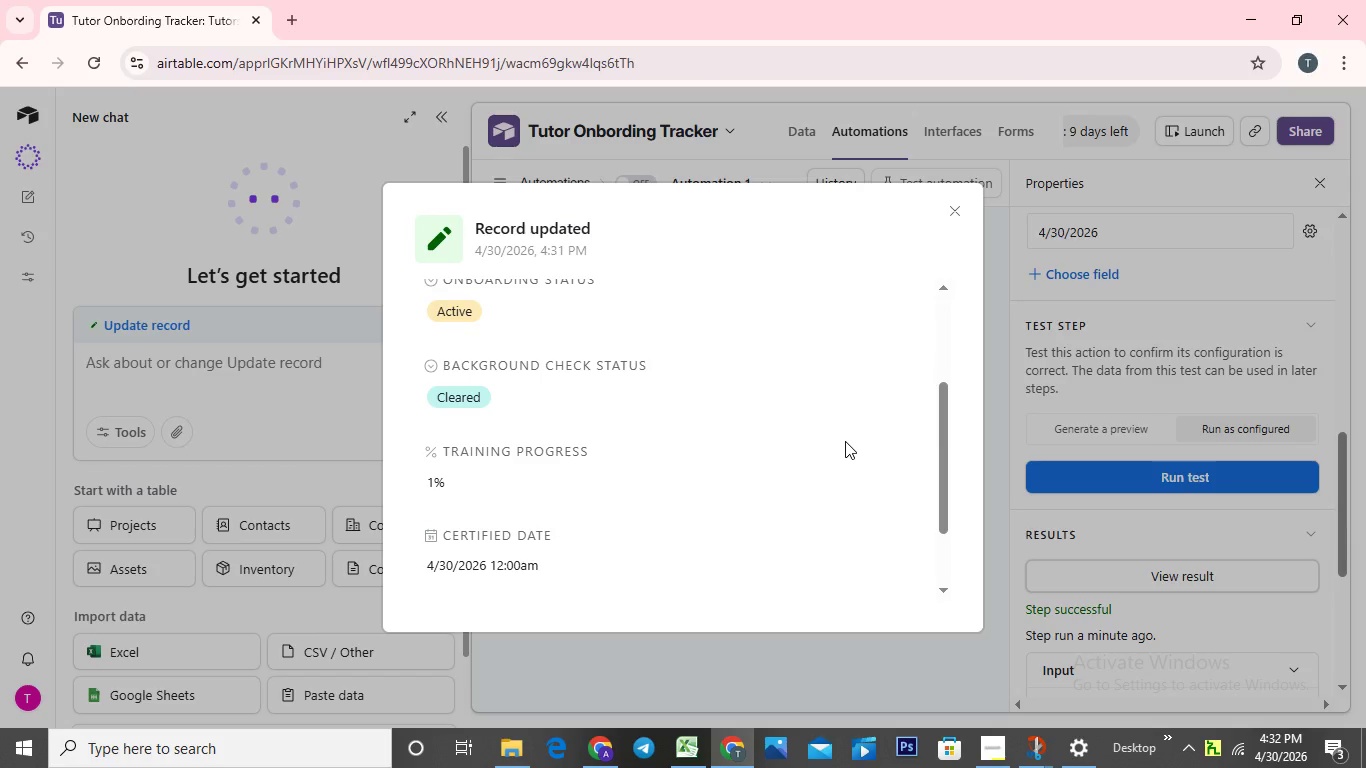 
wait(5.67)
 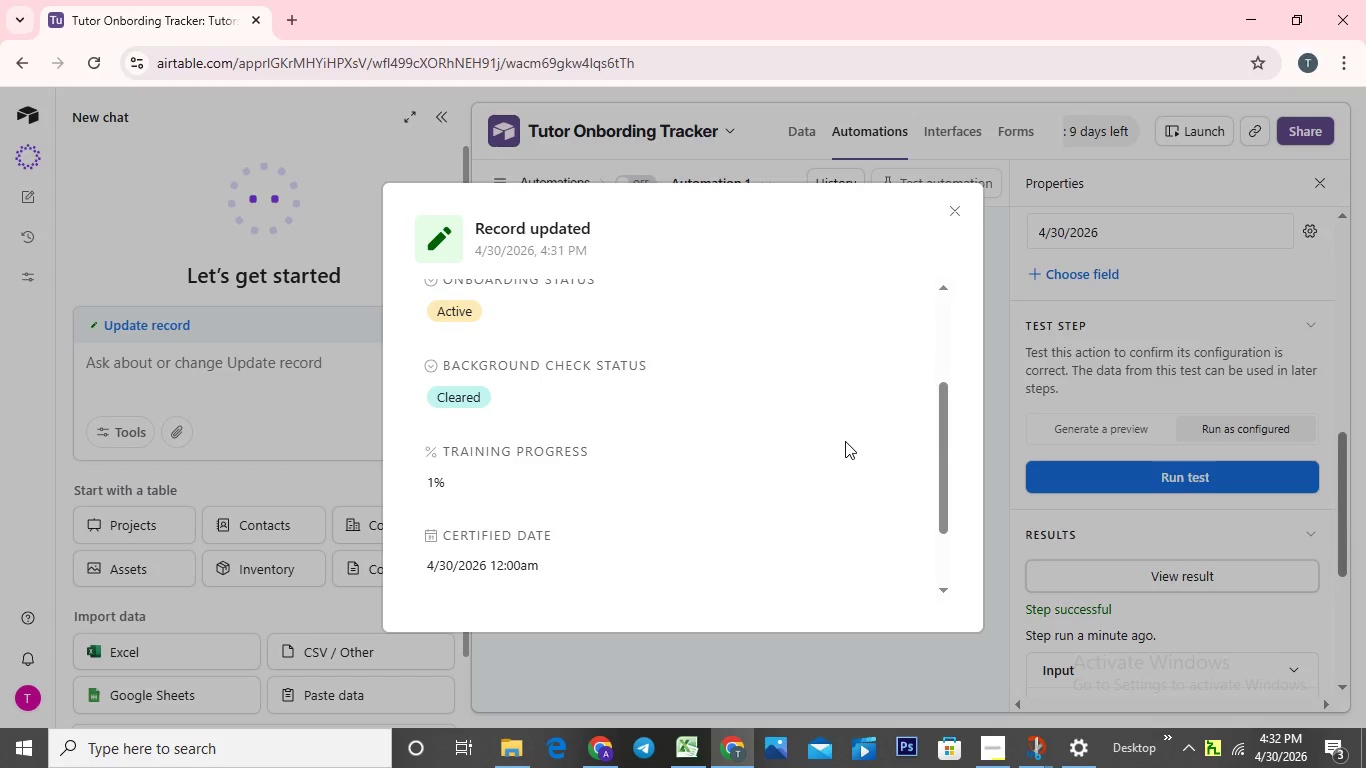 
key(Meta+Shift+S)
 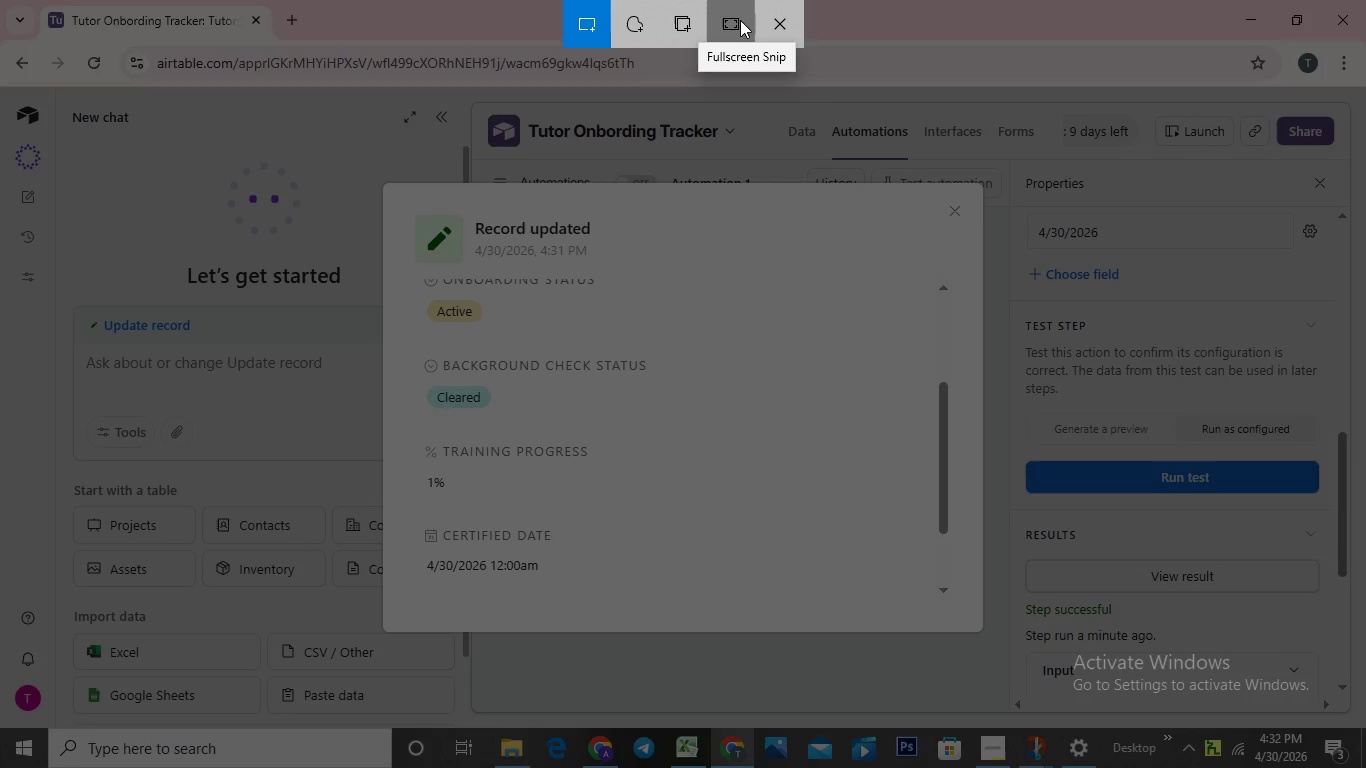 
left_click([740, 20])
 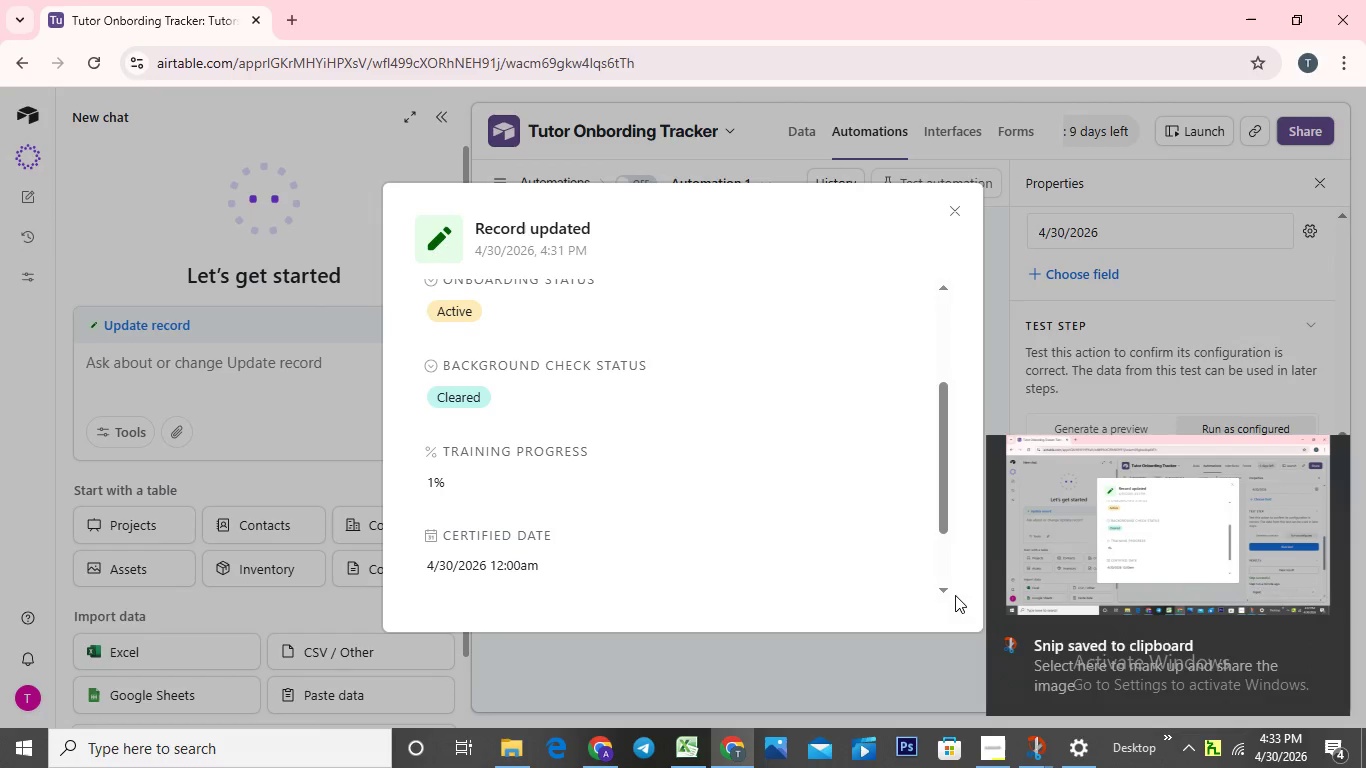 
left_click([1083, 561])
 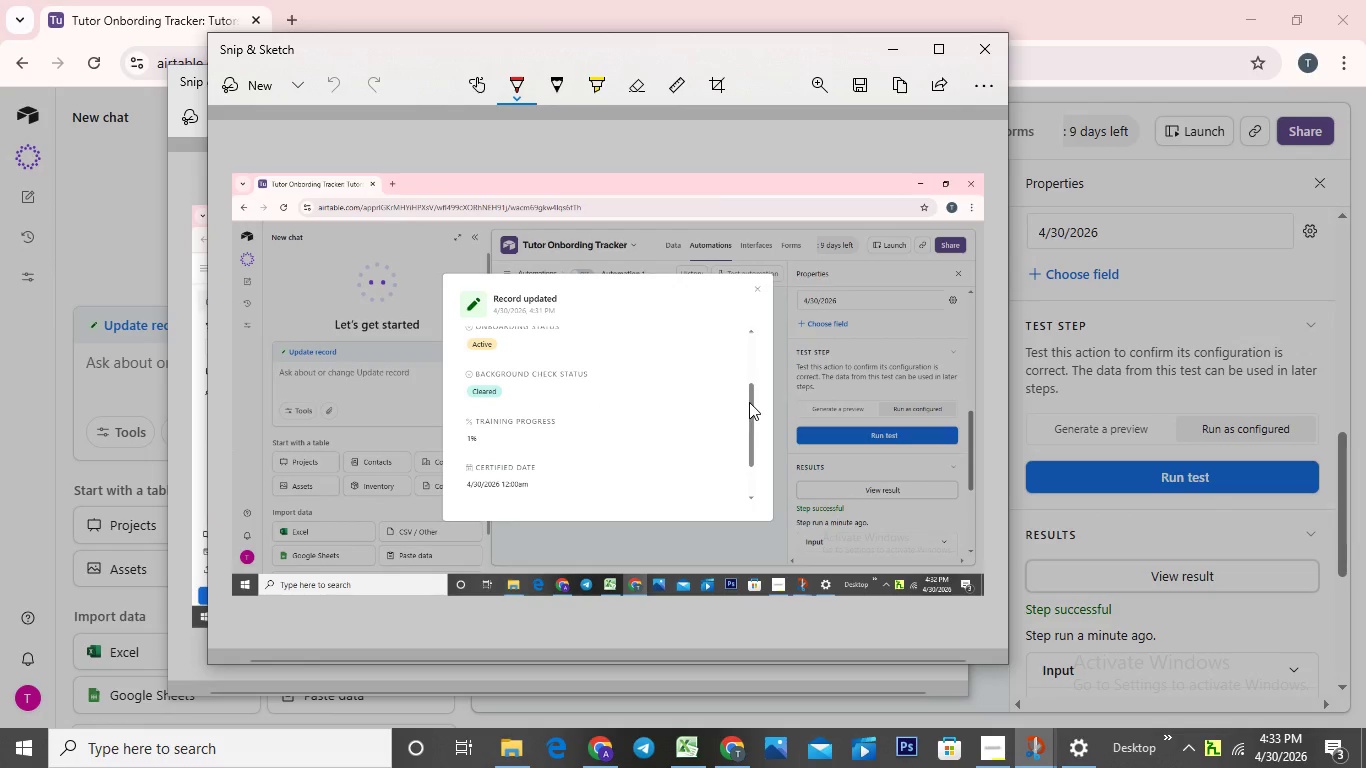 
wait(5.81)
 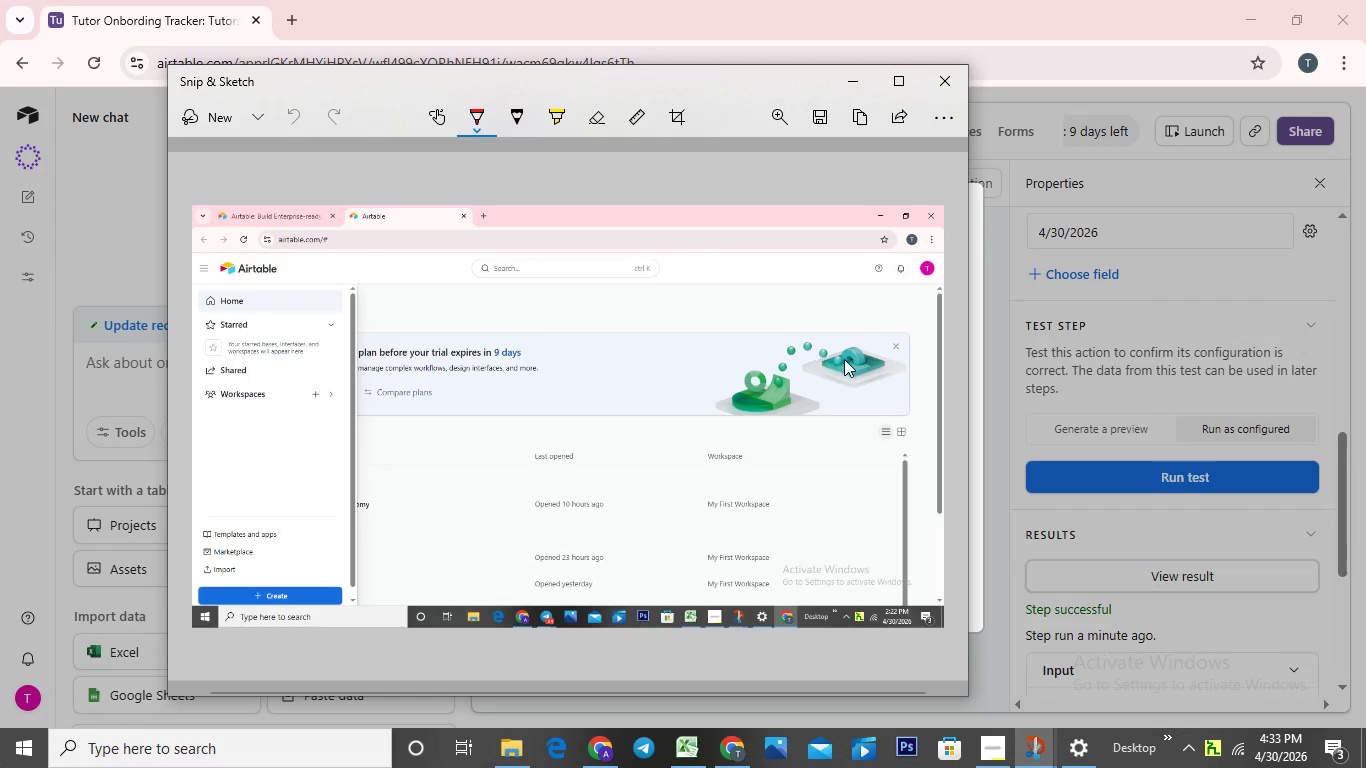 
key(Control+S)
 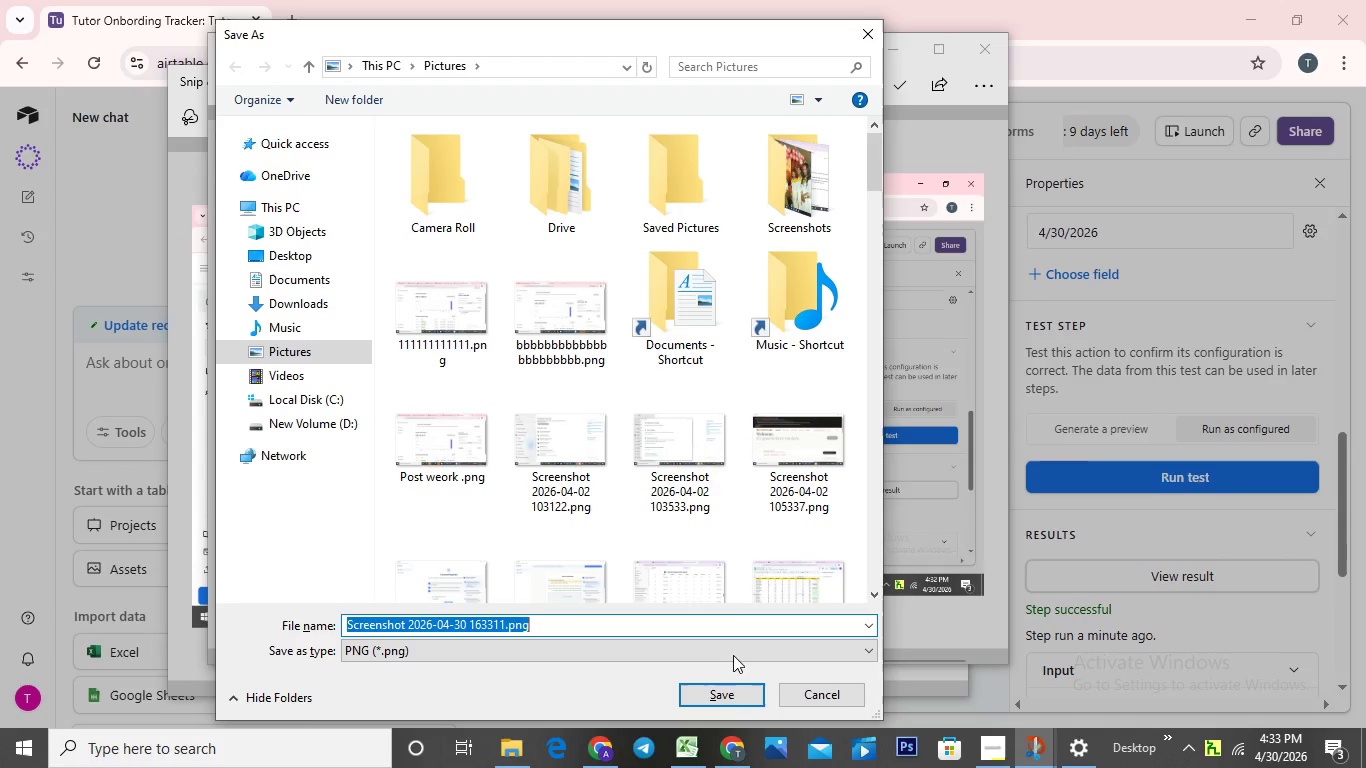 
left_click([732, 696])
 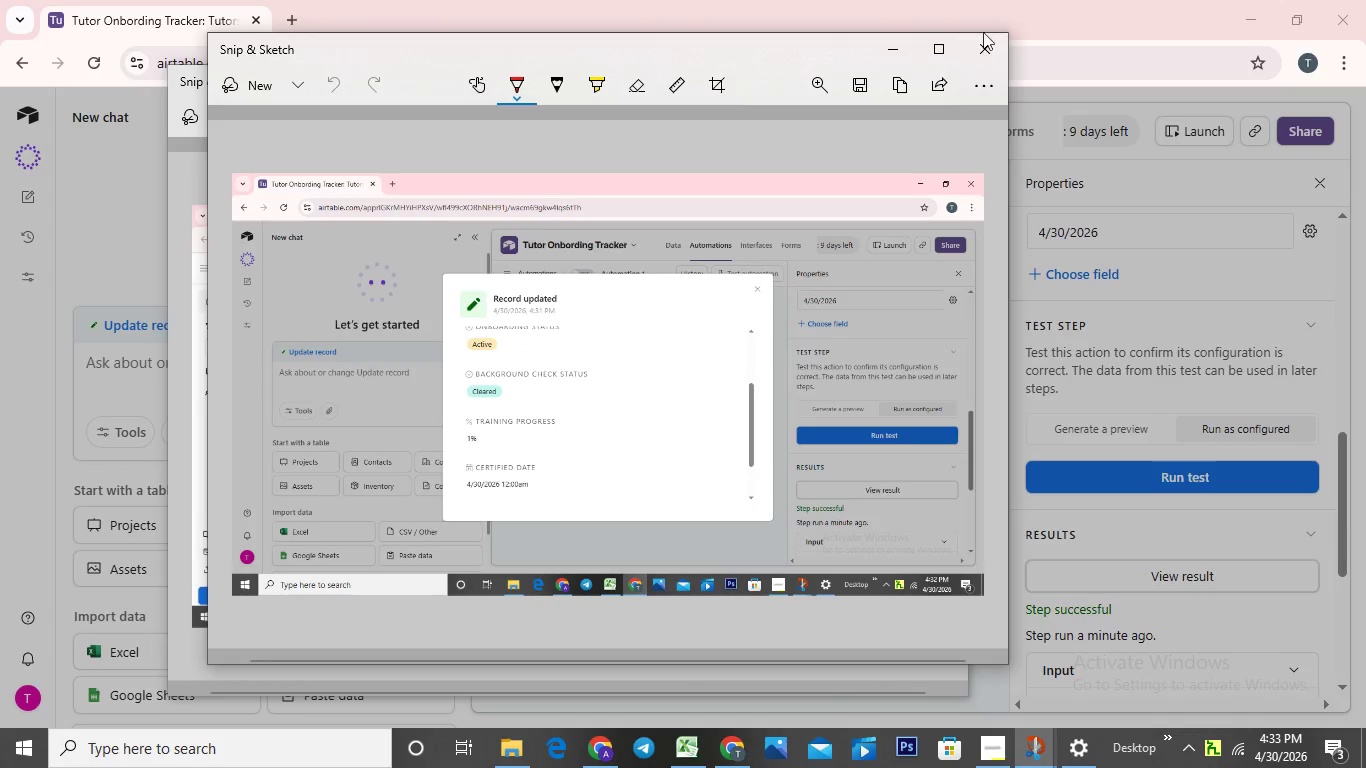 
left_click([991, 46])
 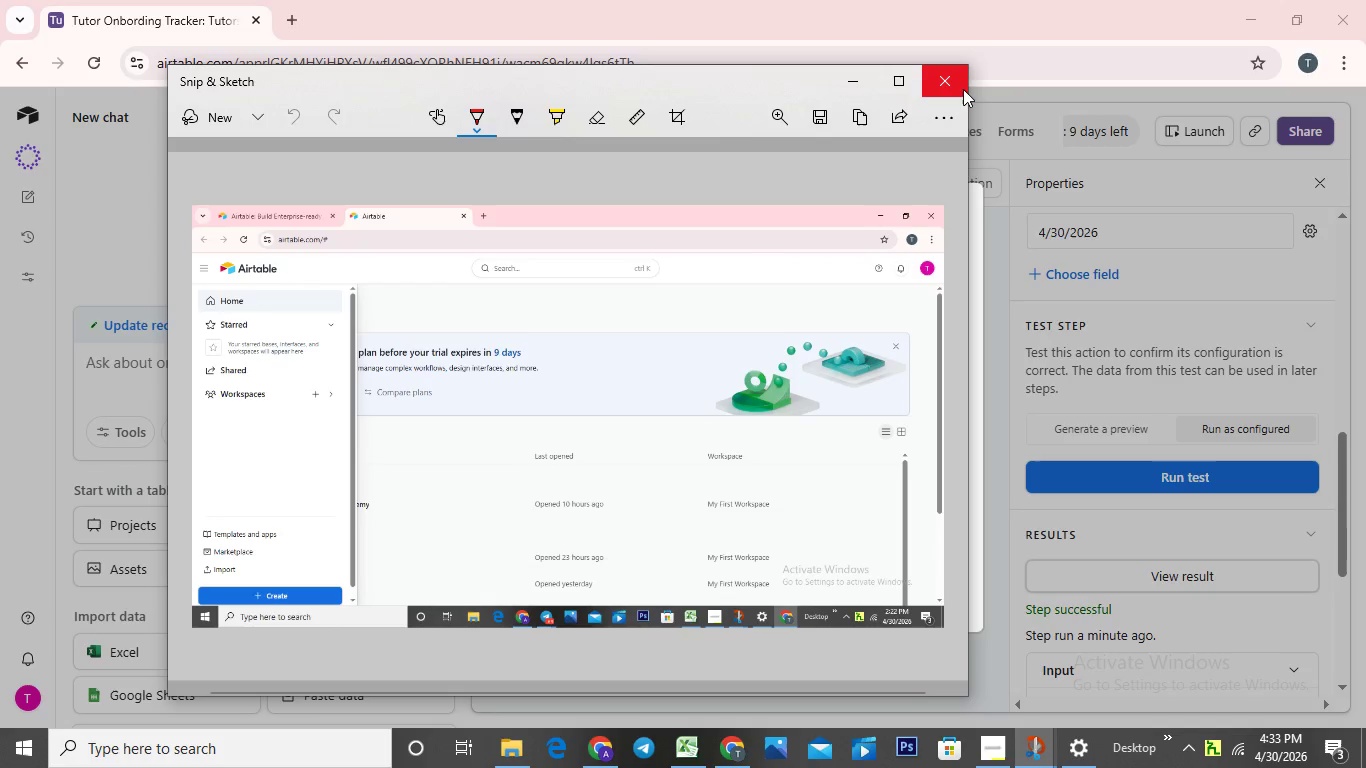 
left_click([963, 89])
 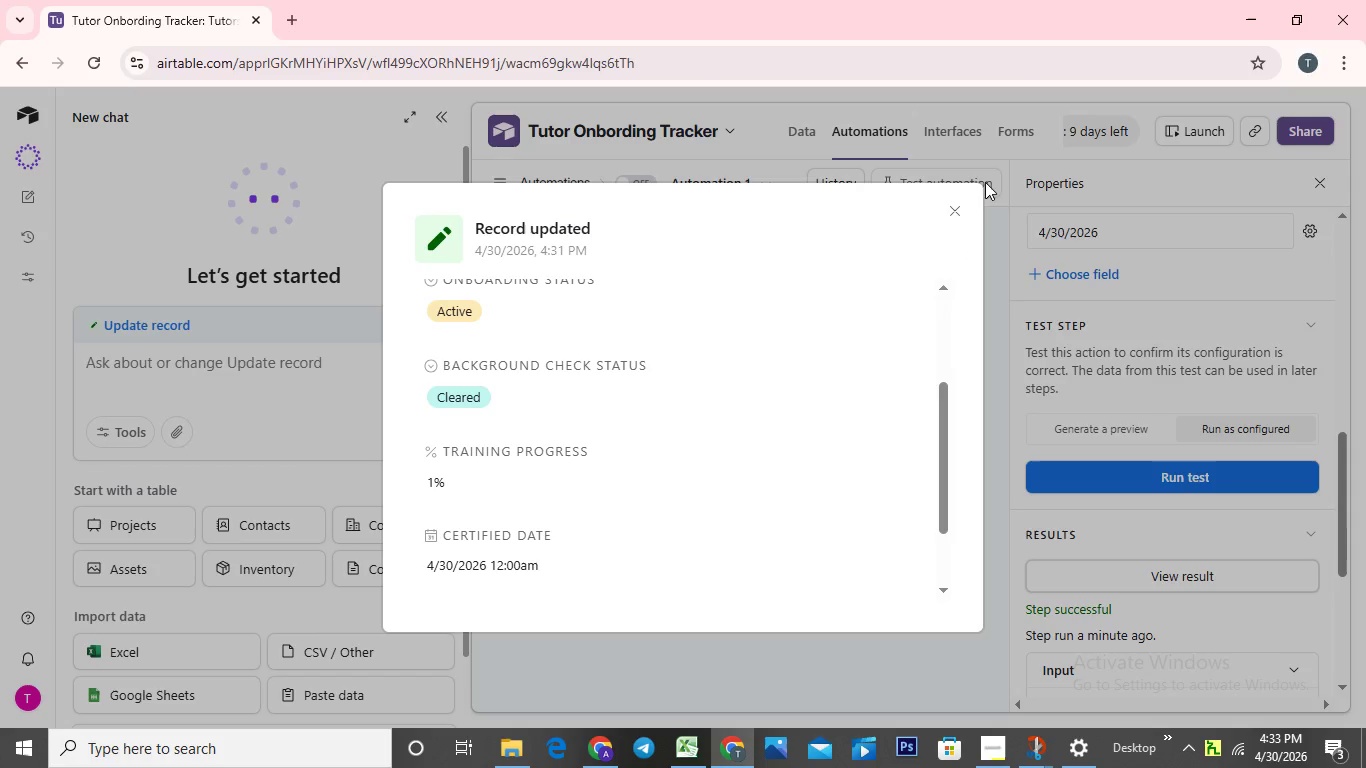 
left_click([987, 232])
 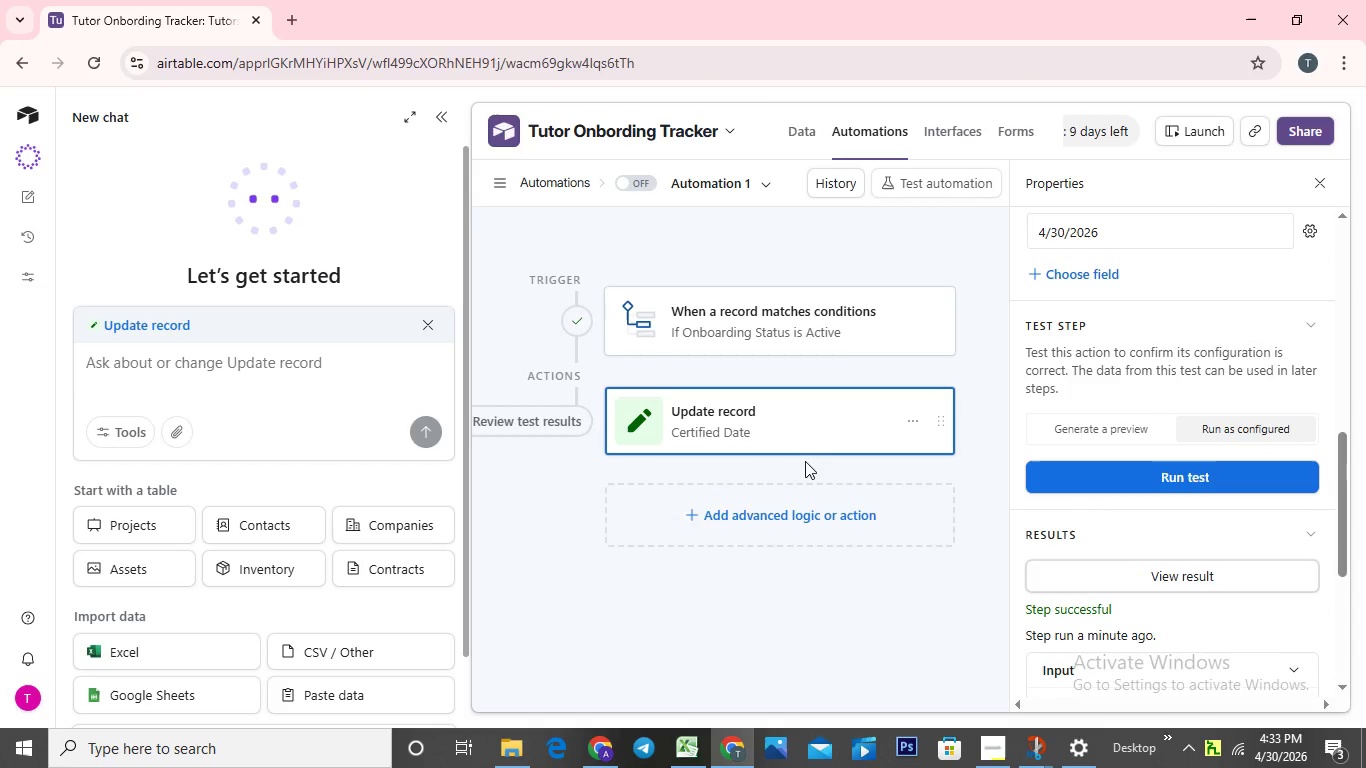 
wait(6.98)
 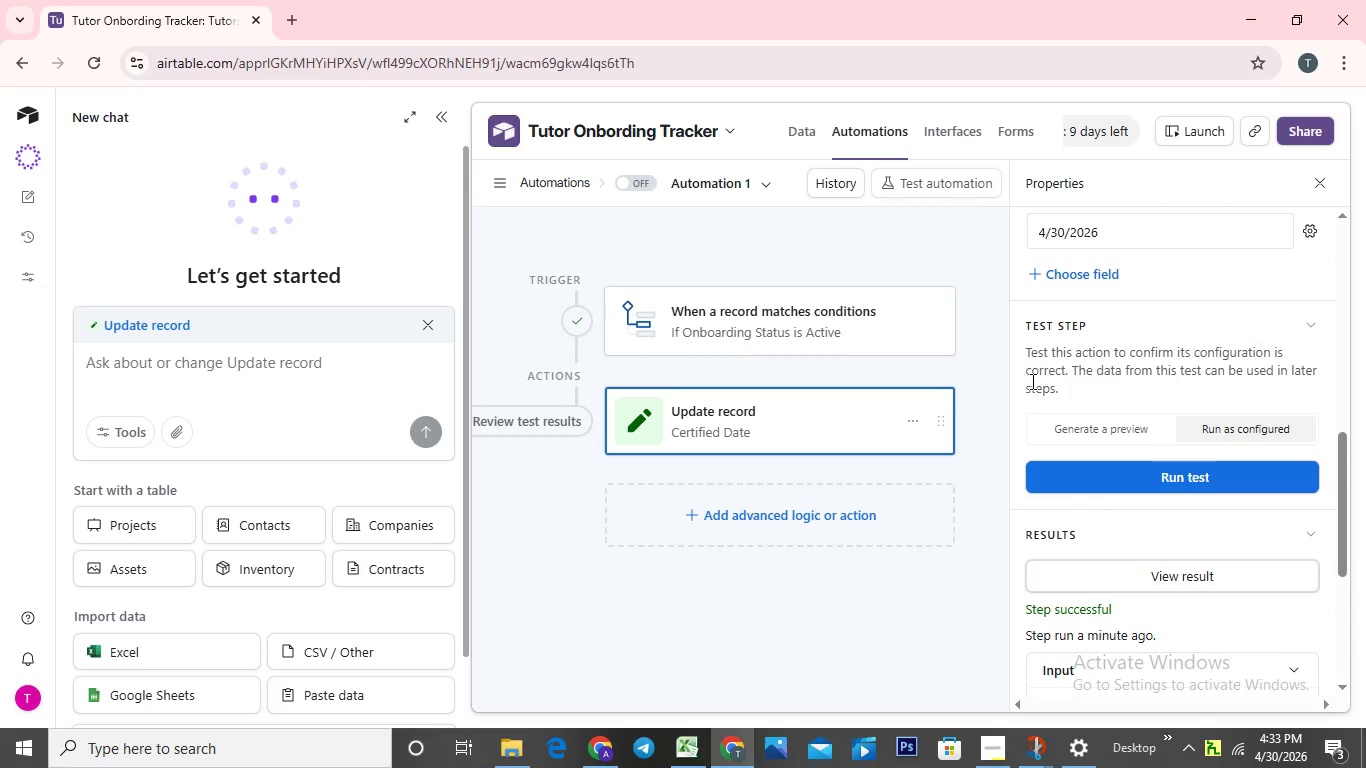 
left_click([310, 766])
 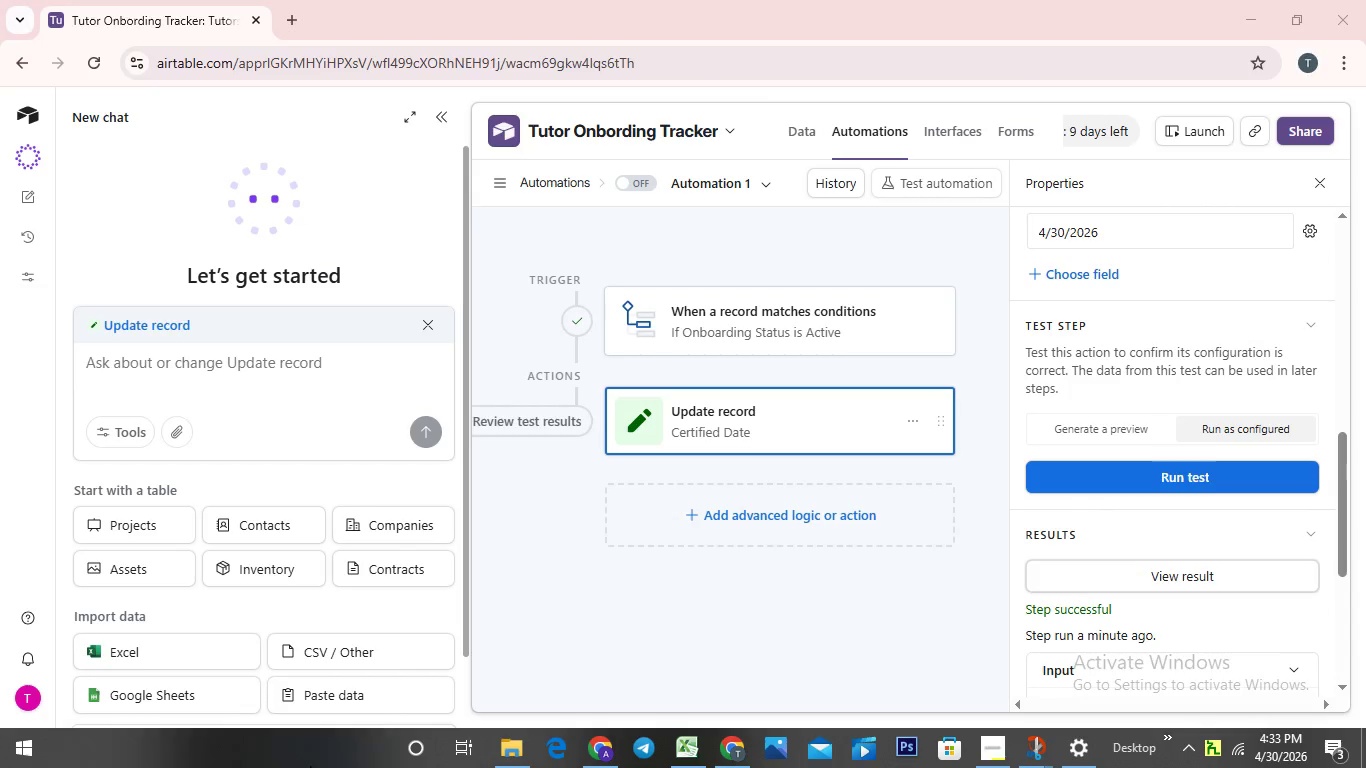 
type(obs)
 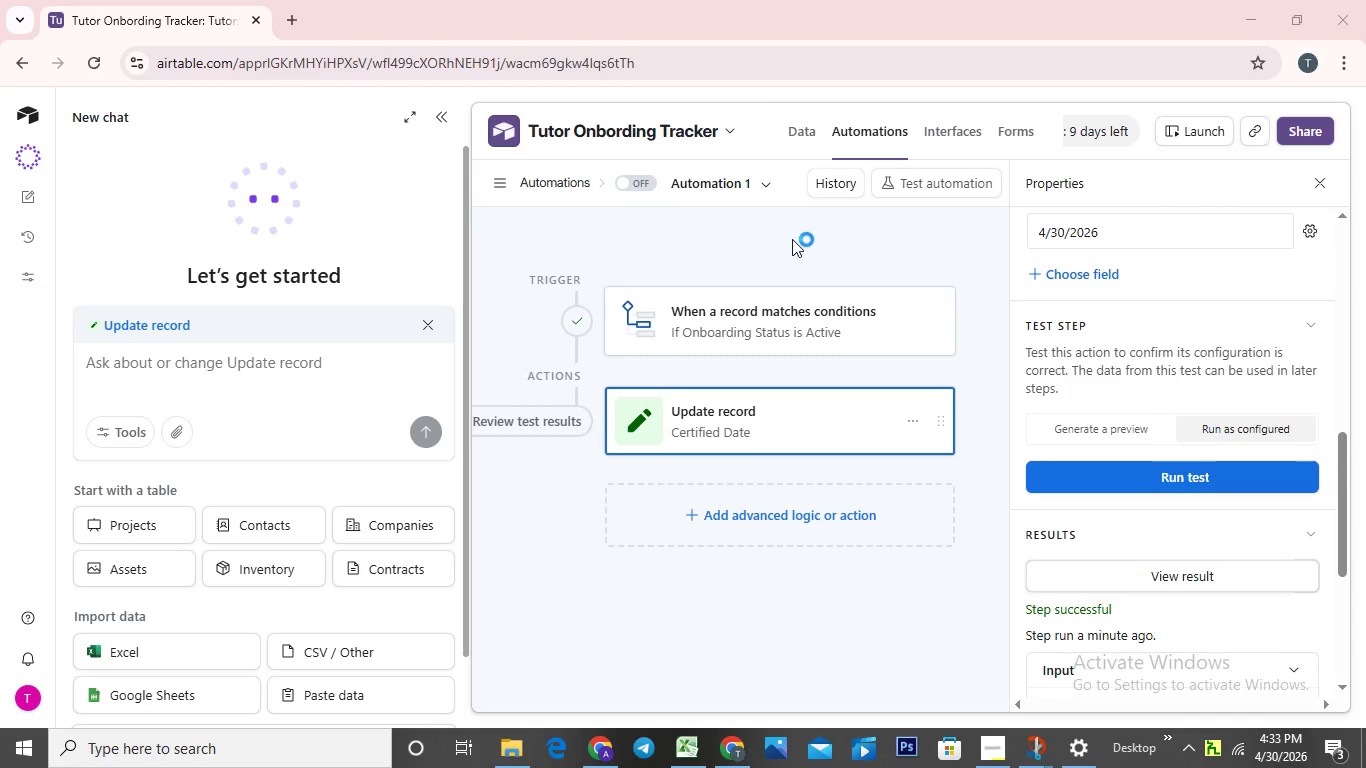 
wait(11.86)
 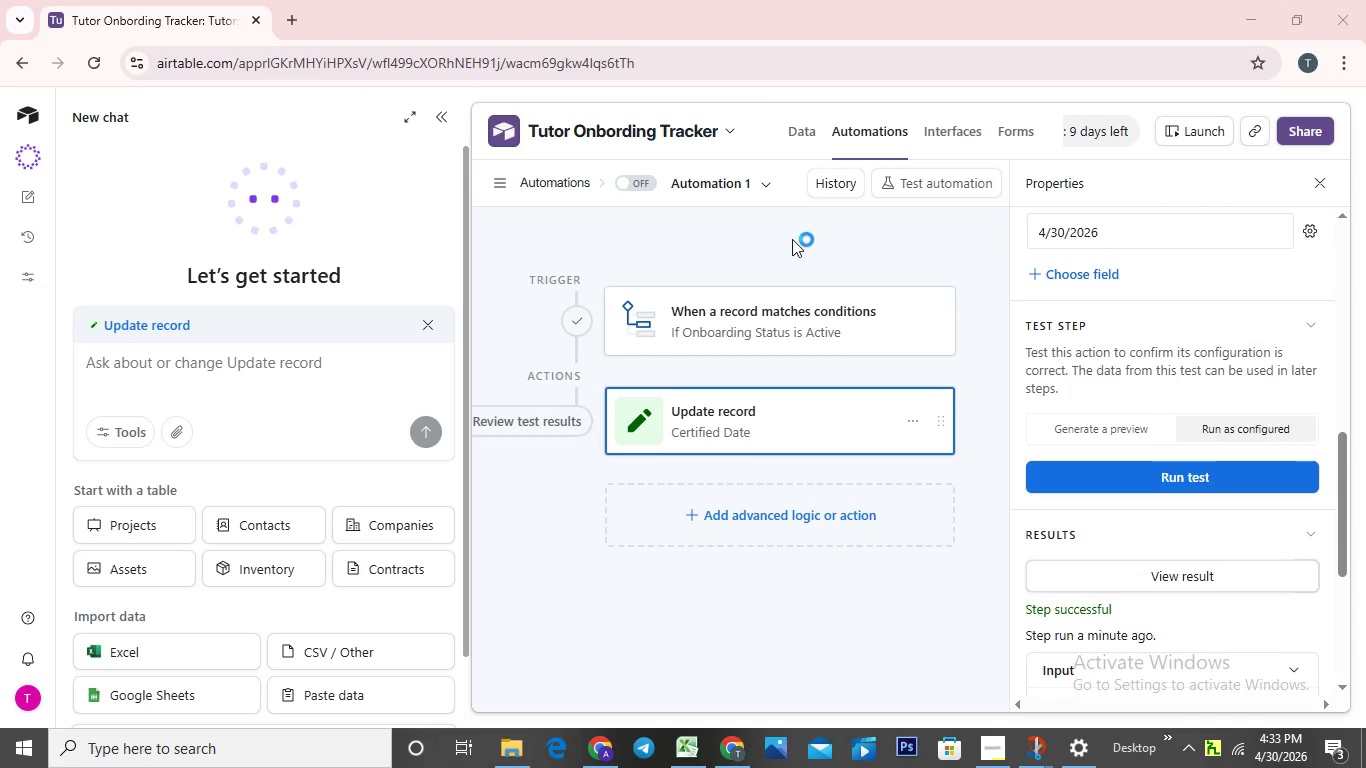 
left_click([801, 130])